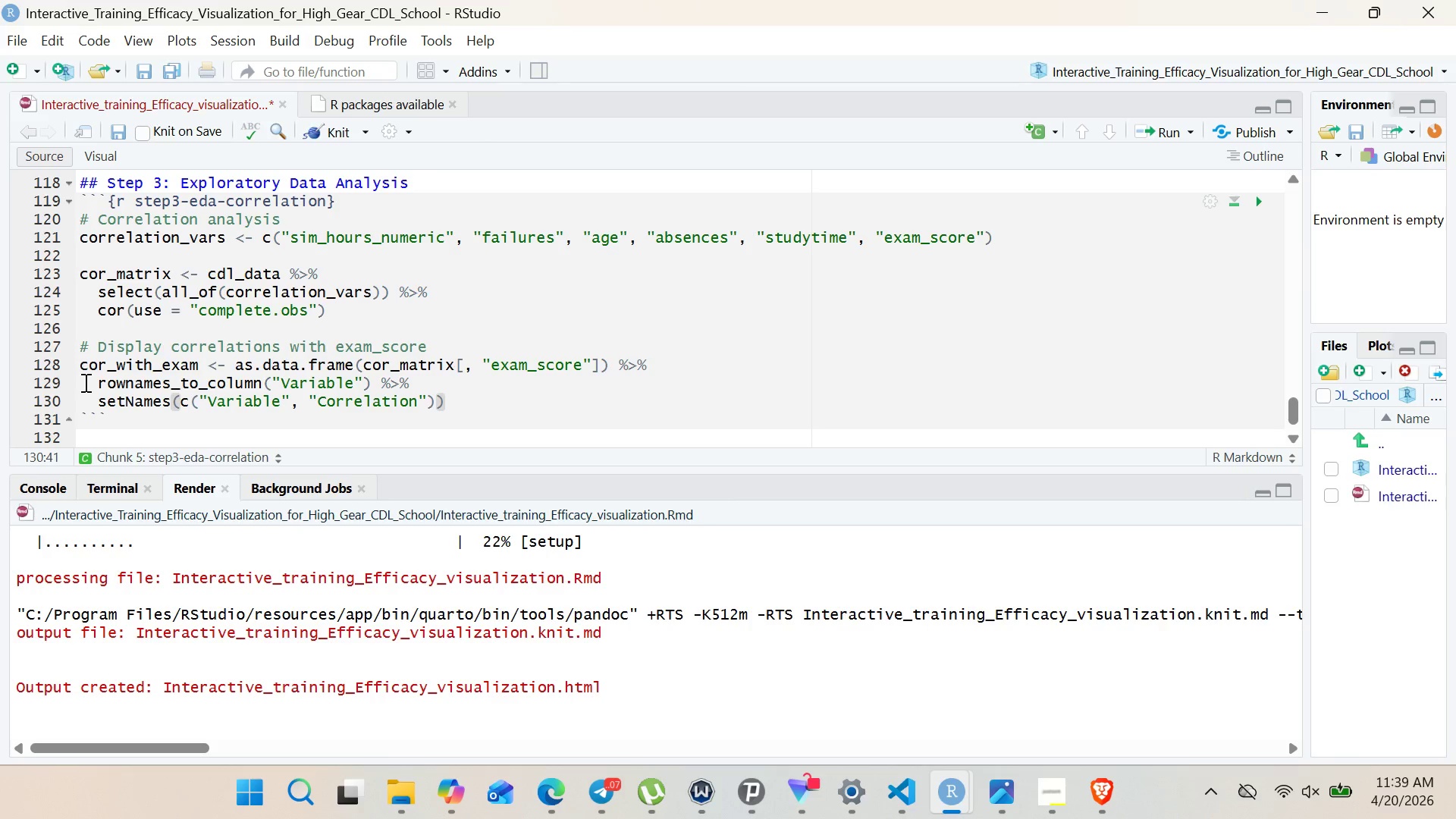 
key(Space)
 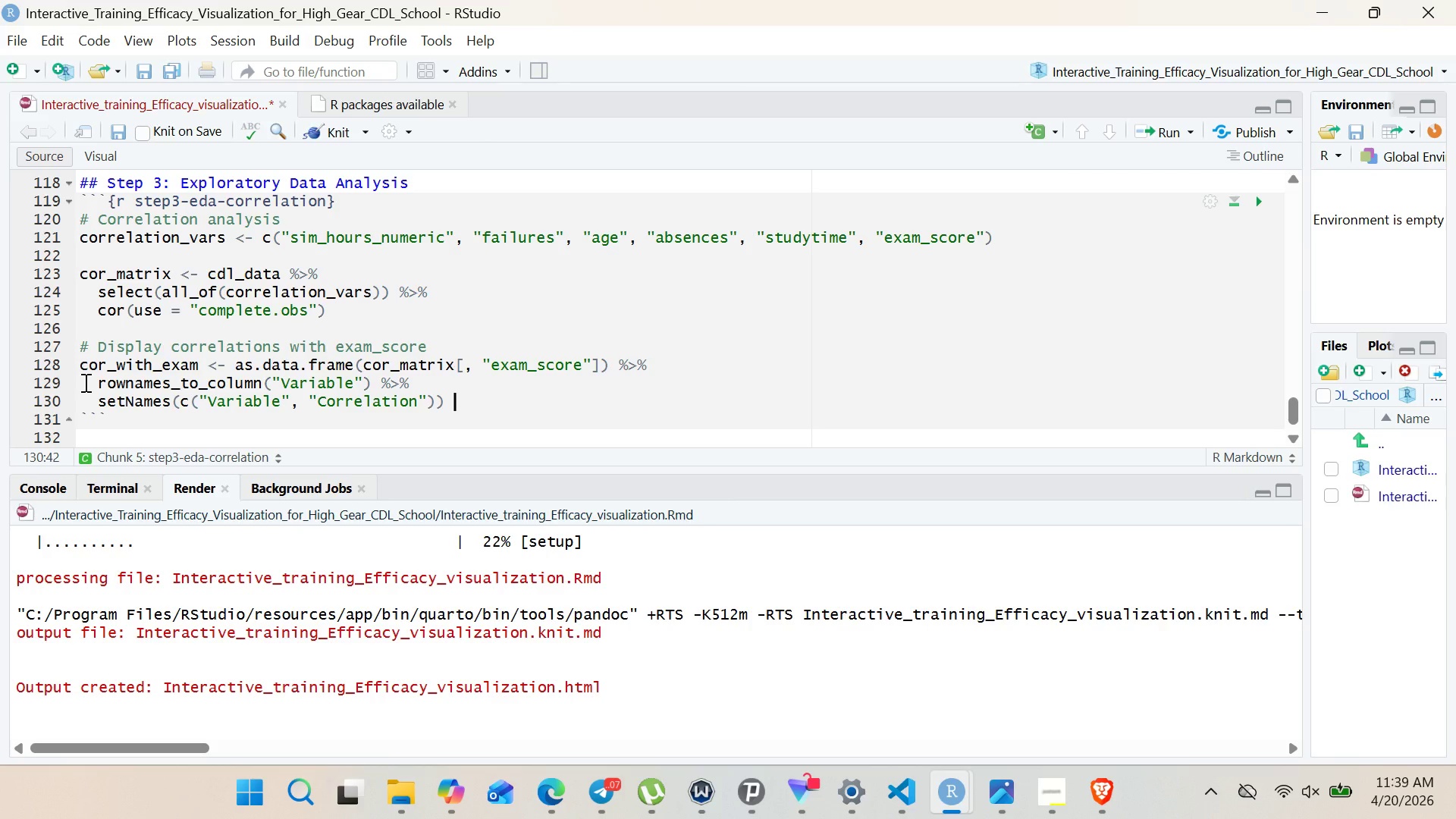 
key(Shift+5)
 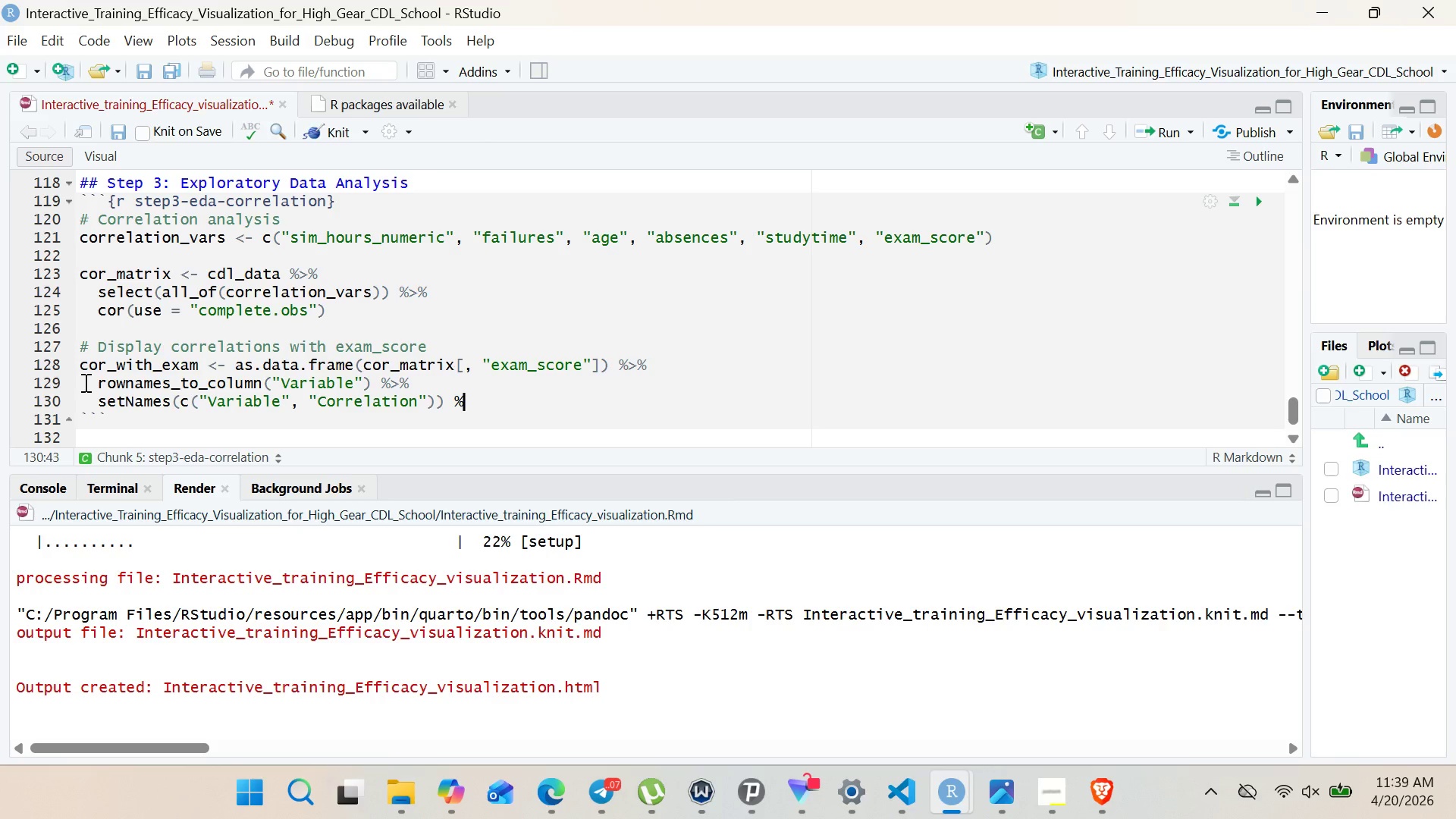 
hold_key(key=ShiftRight, duration=0.5)
 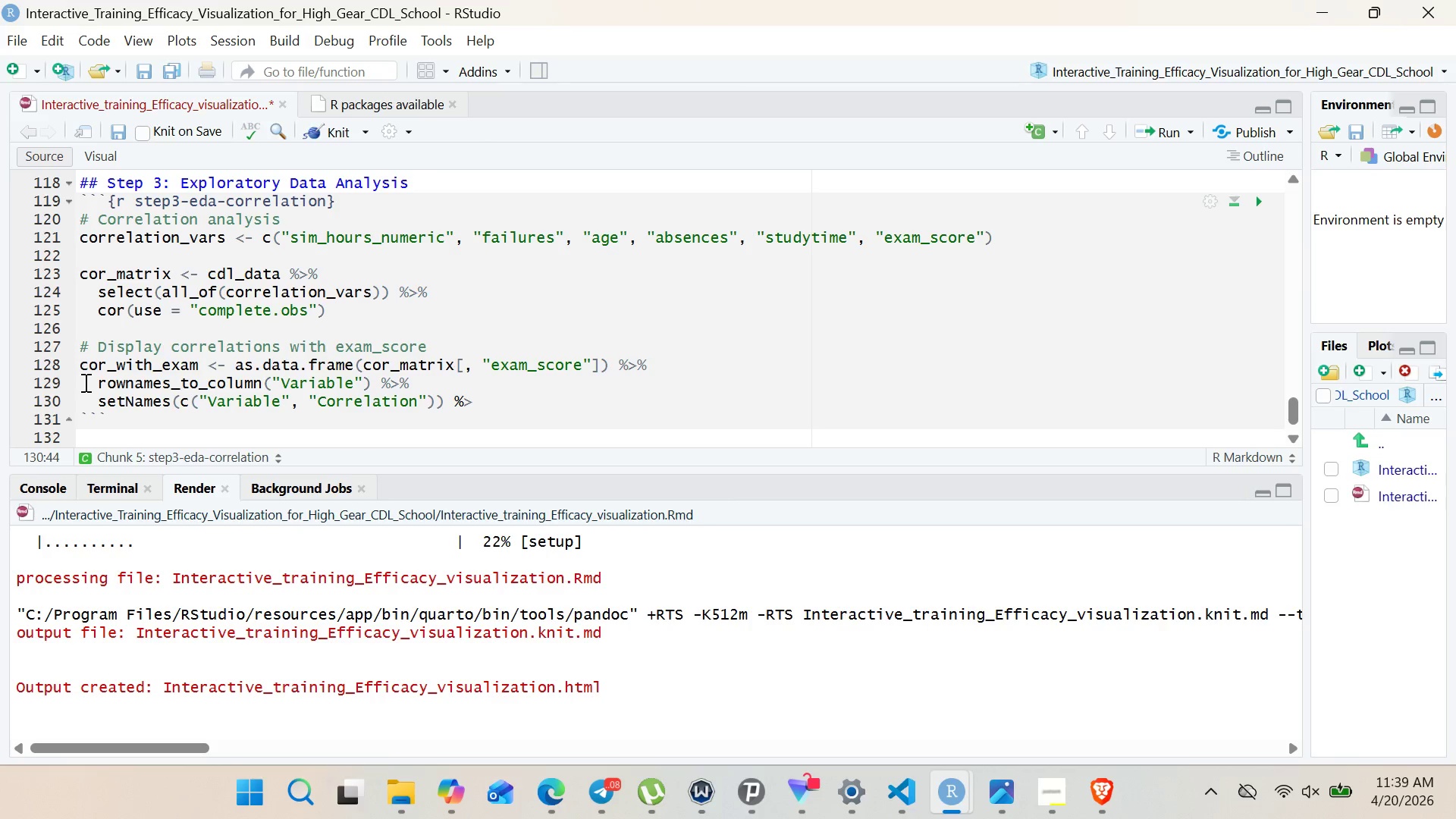 
key(Period)
 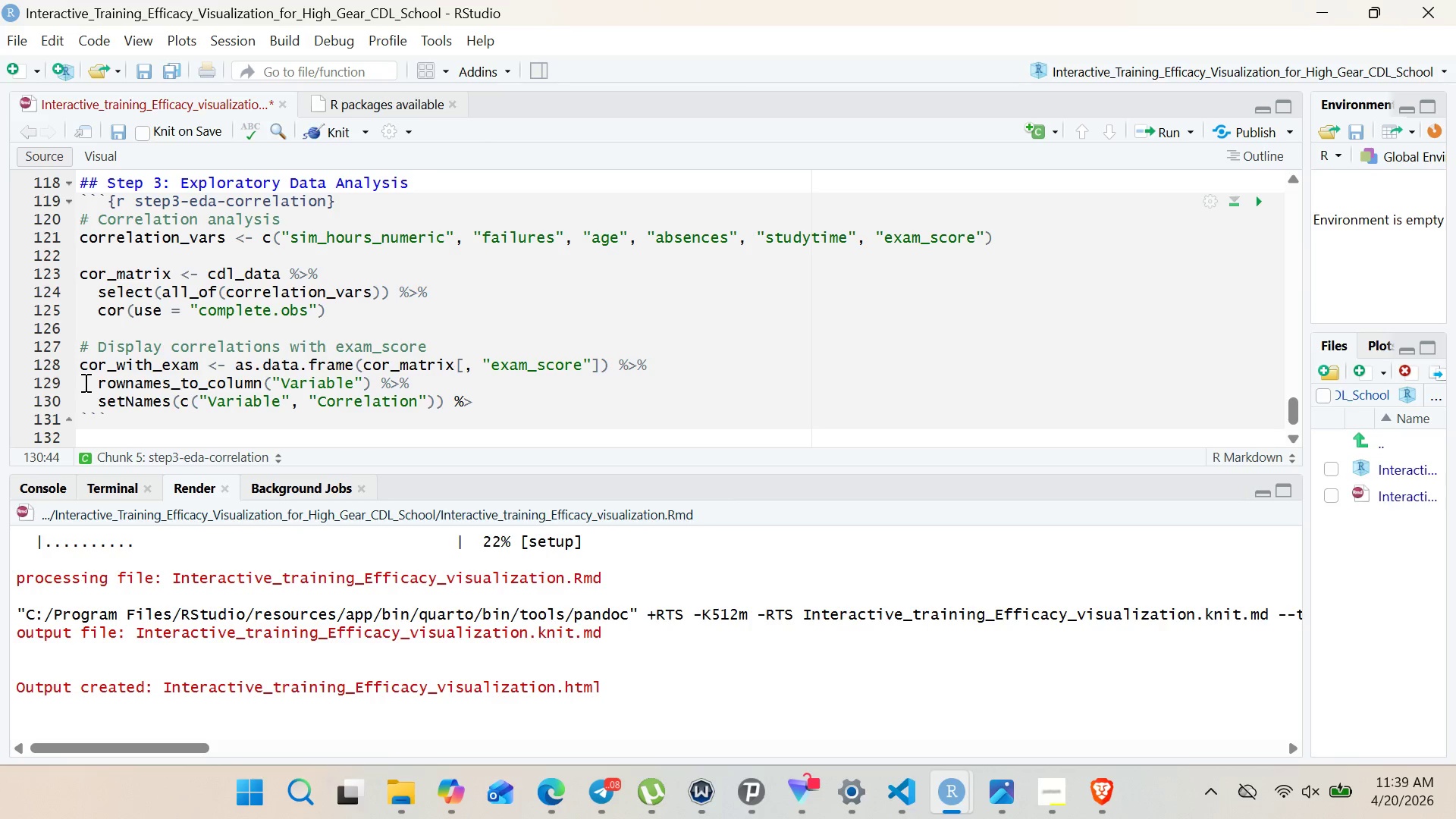 
key(Shift+5)
 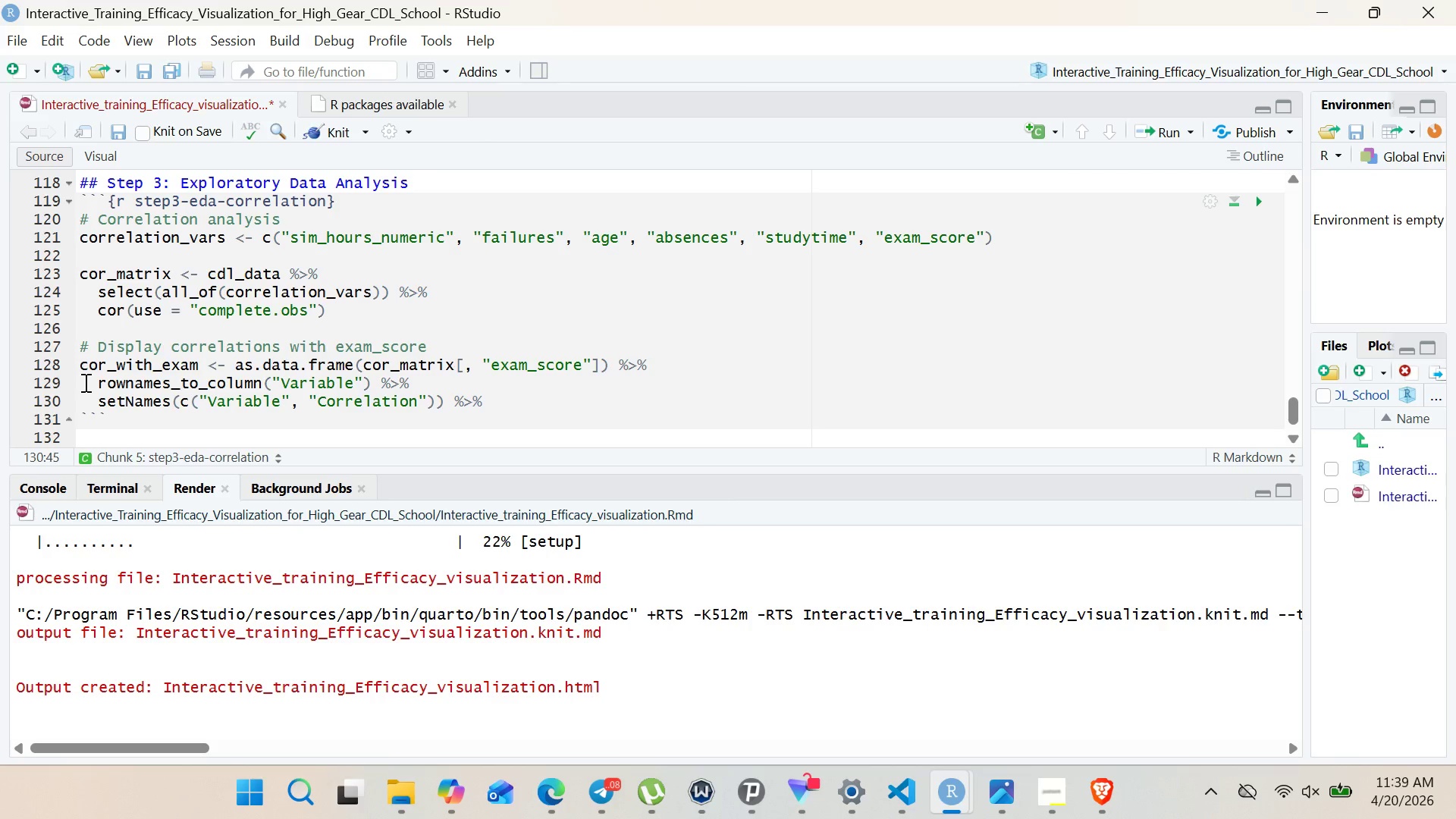 
key(Enter)
 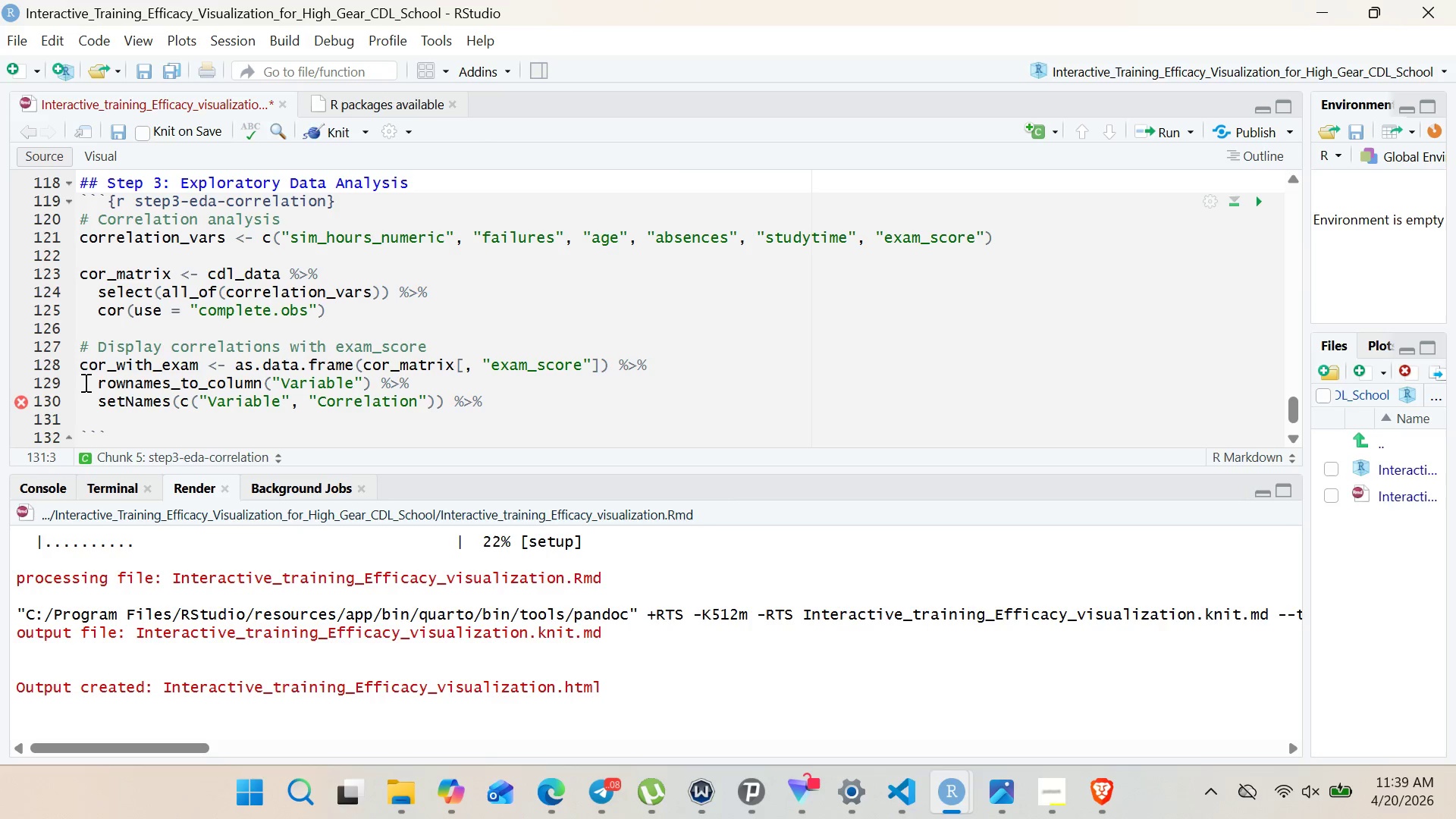 
wait(7.83)
 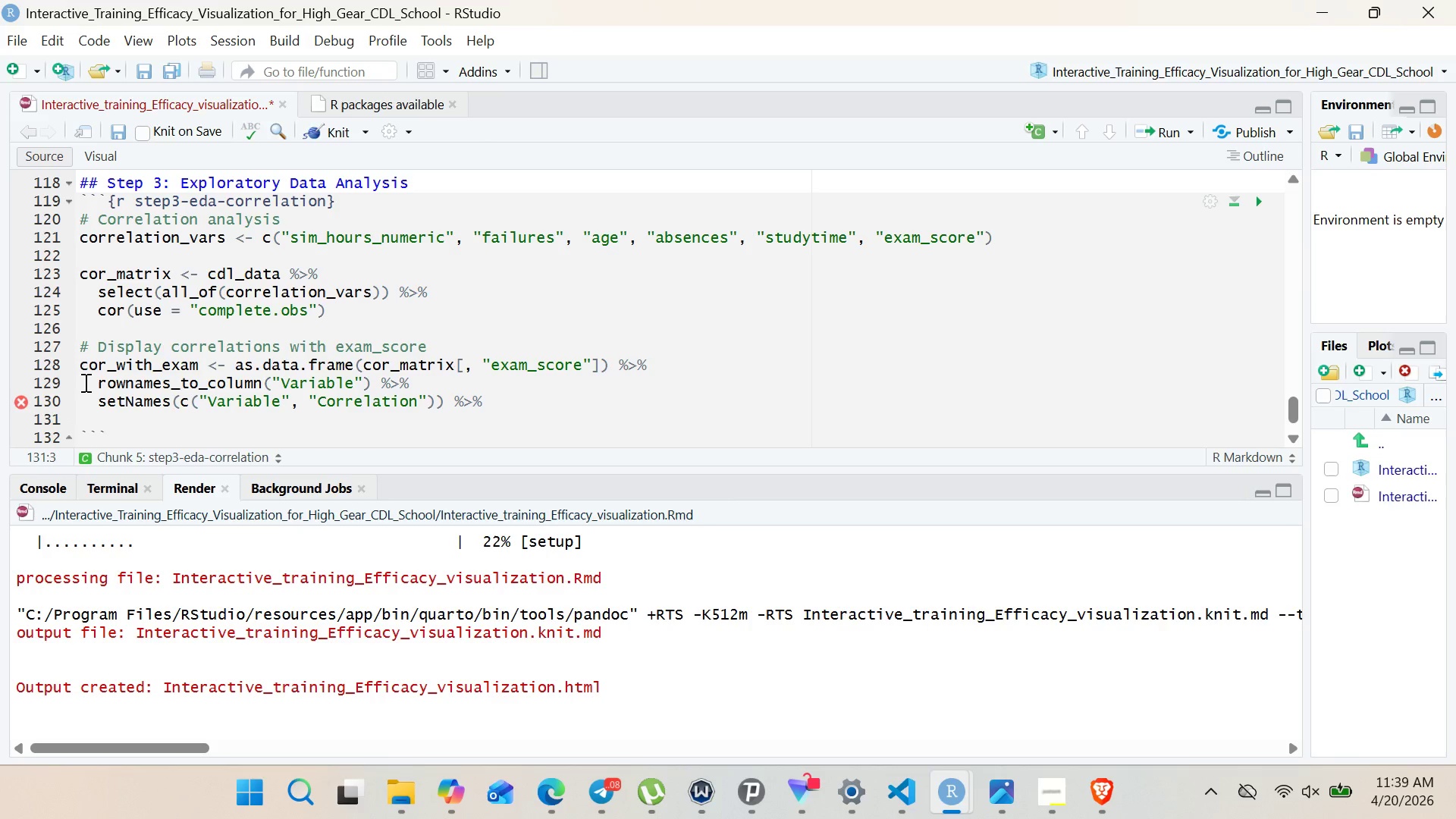 
type(arrange(dec(abs(Correlation)
 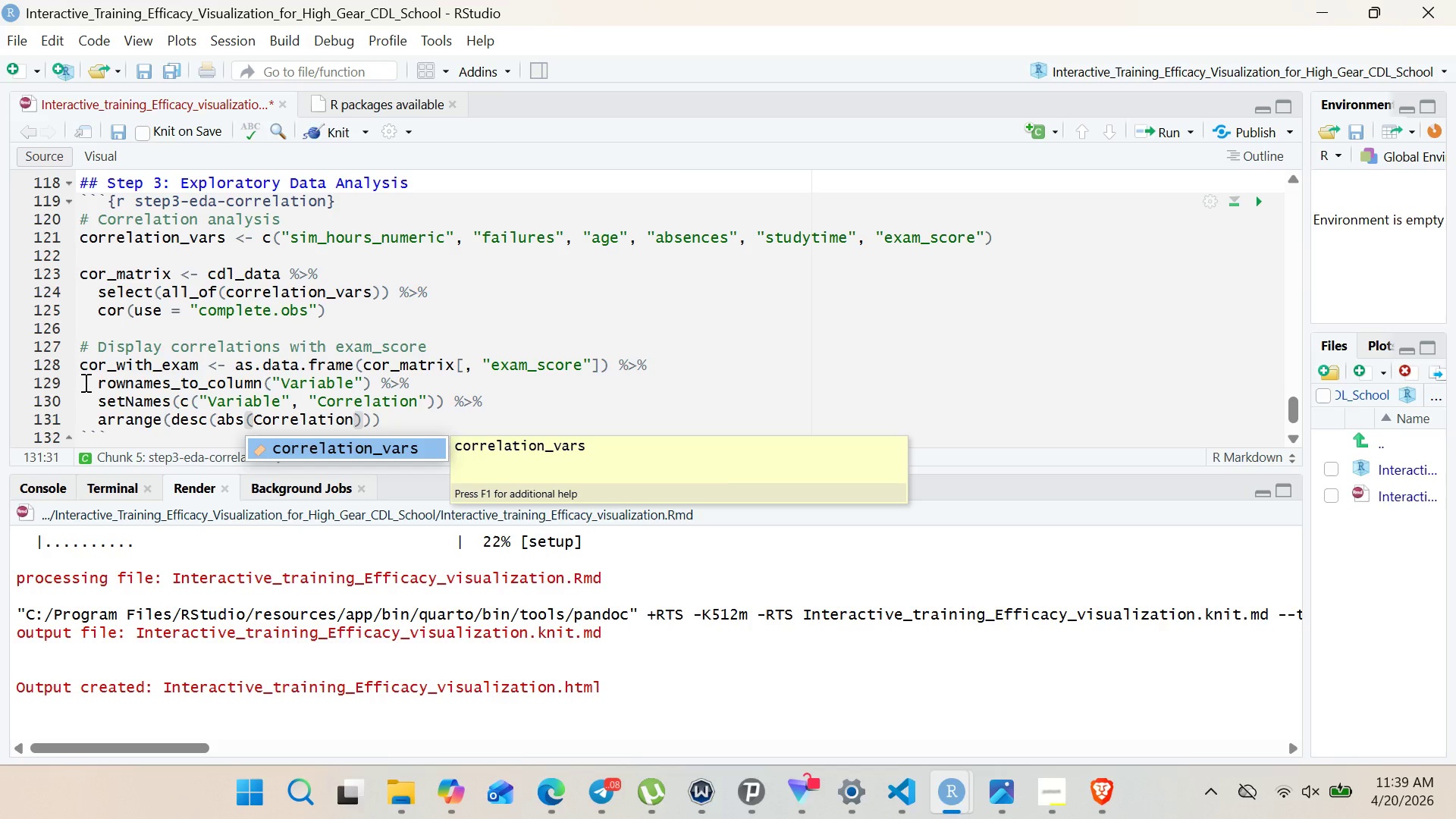 
key(ArrowRight)
 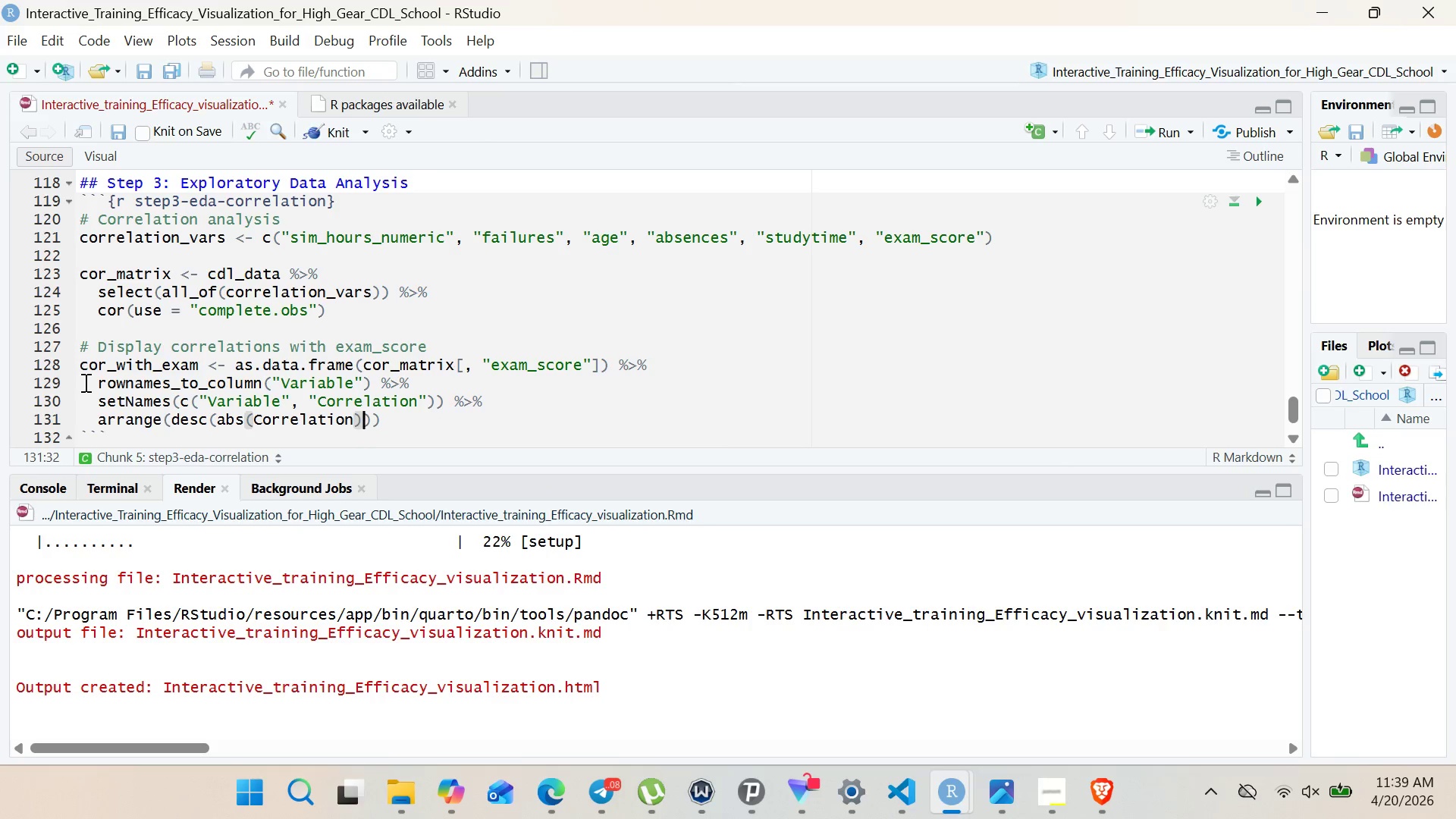 
key(ArrowRight)
 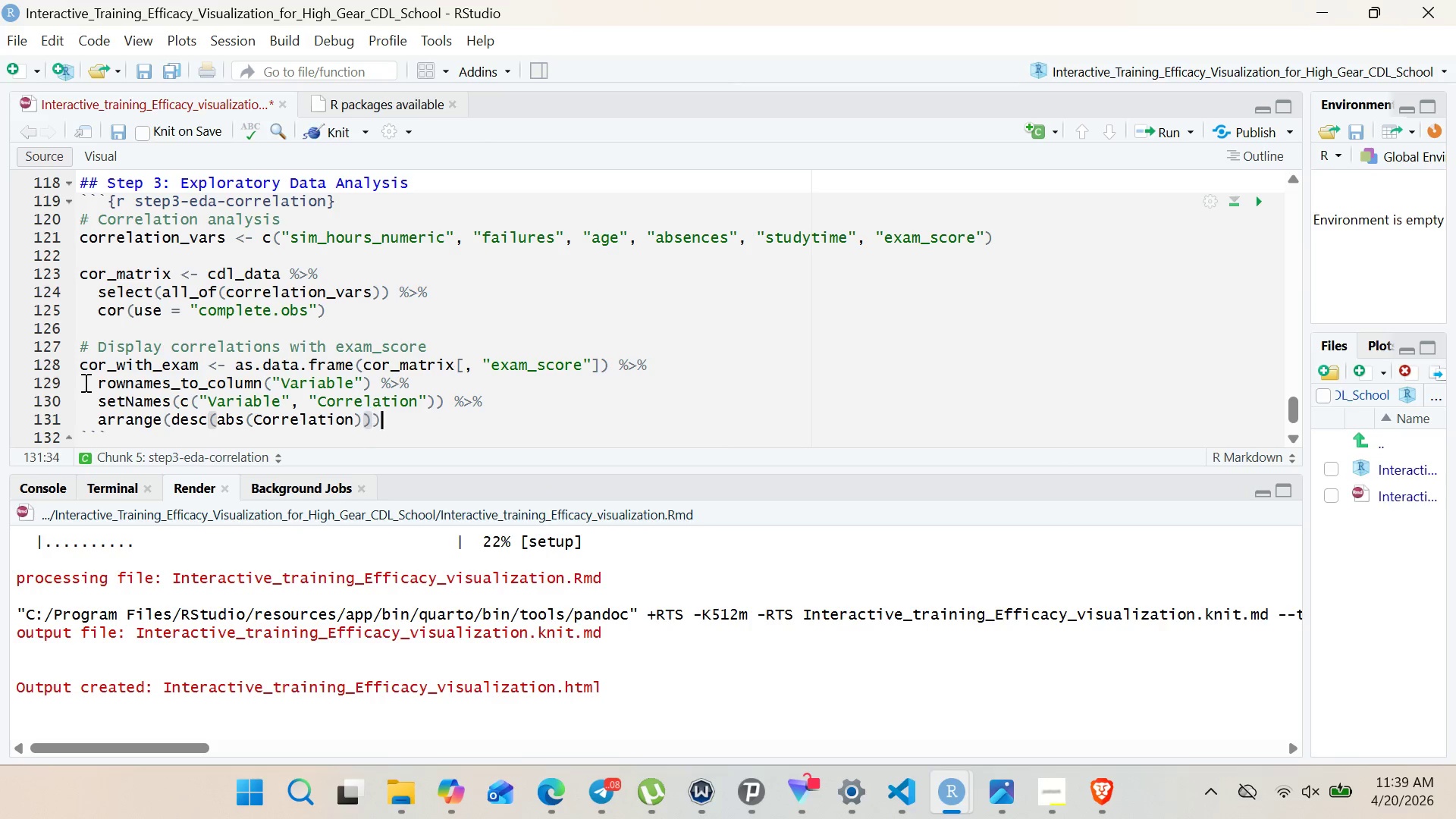 
key(ArrowRight)
 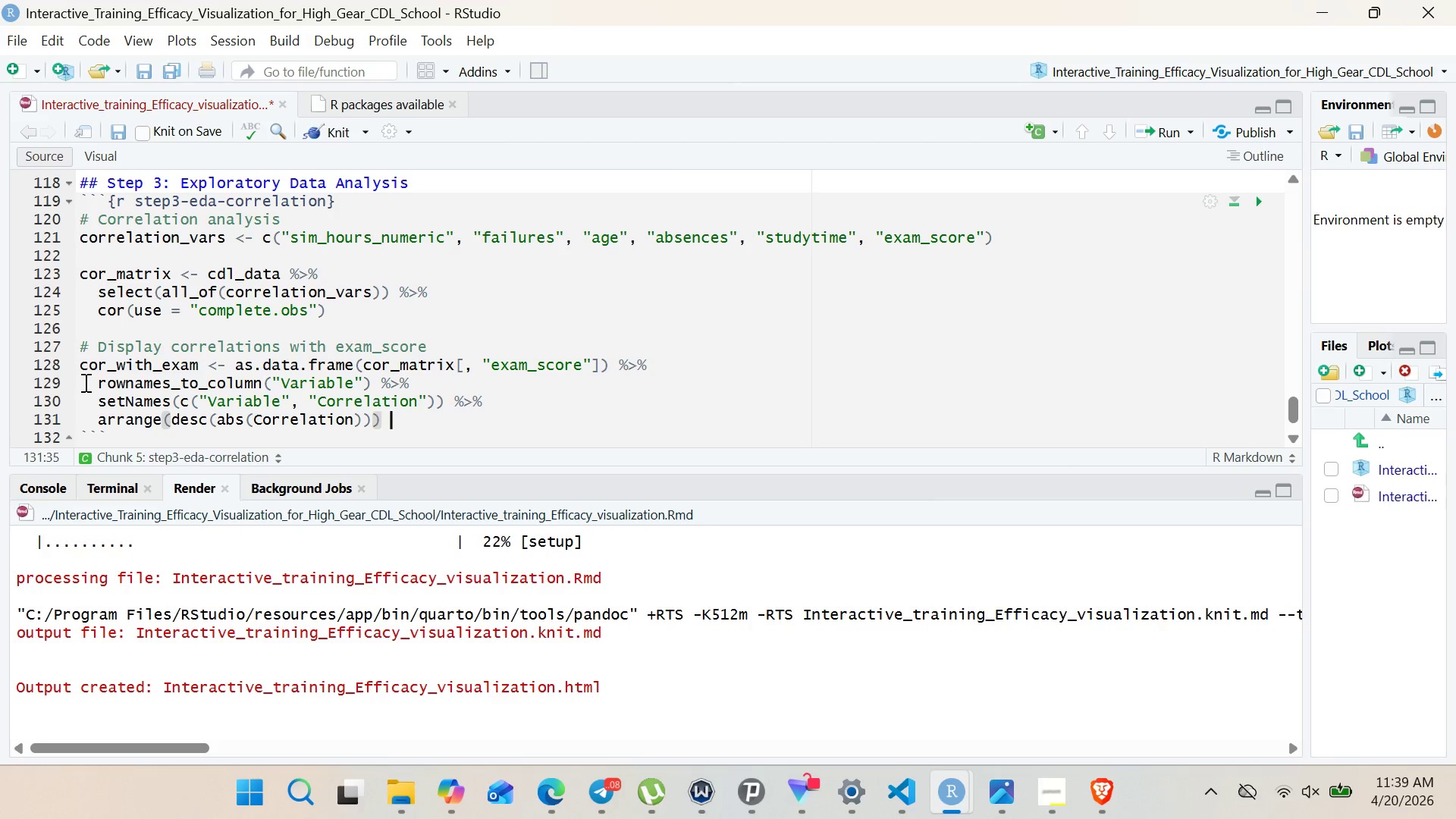 
key(Space)
 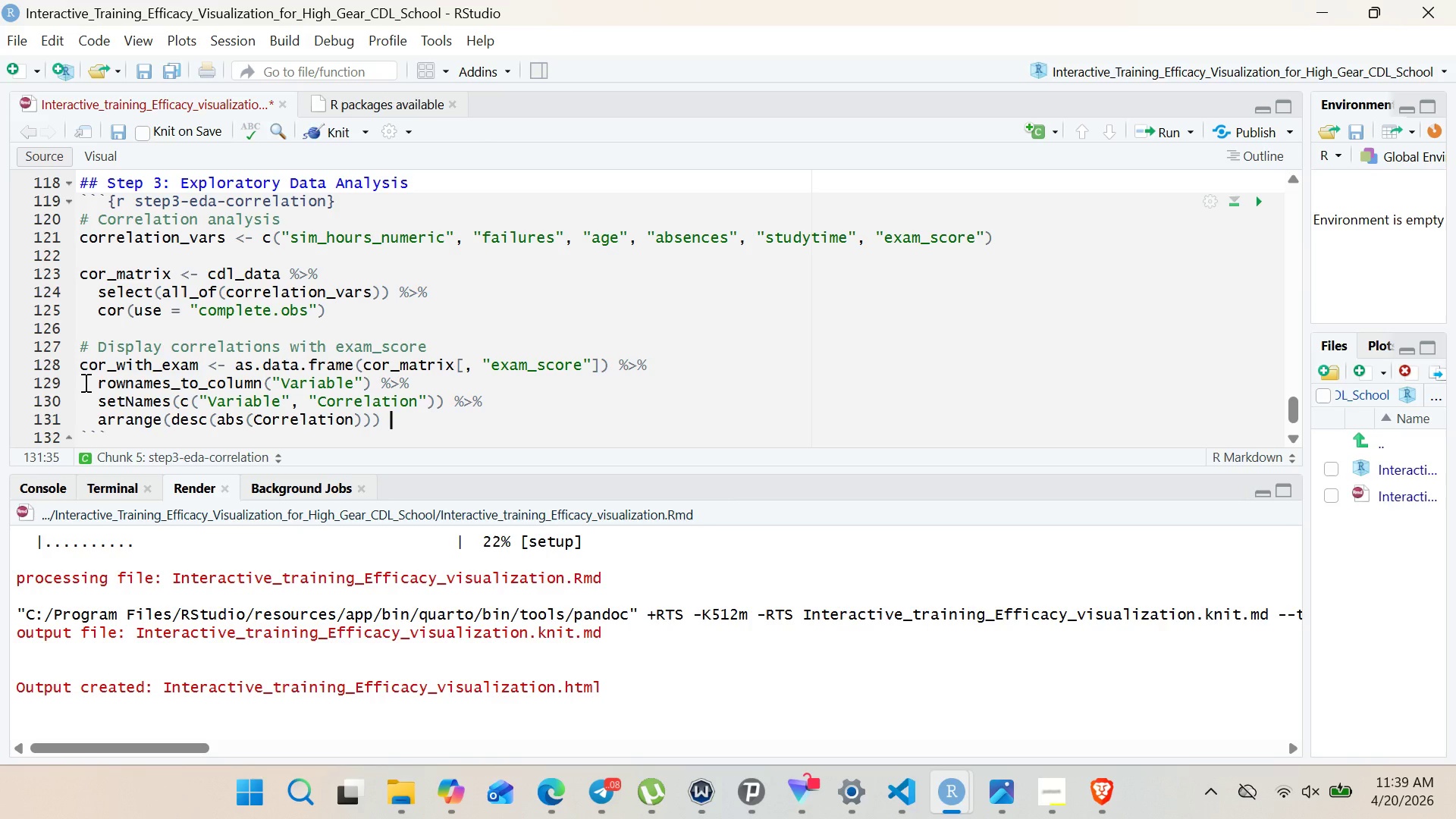 
key(Shift+5)
 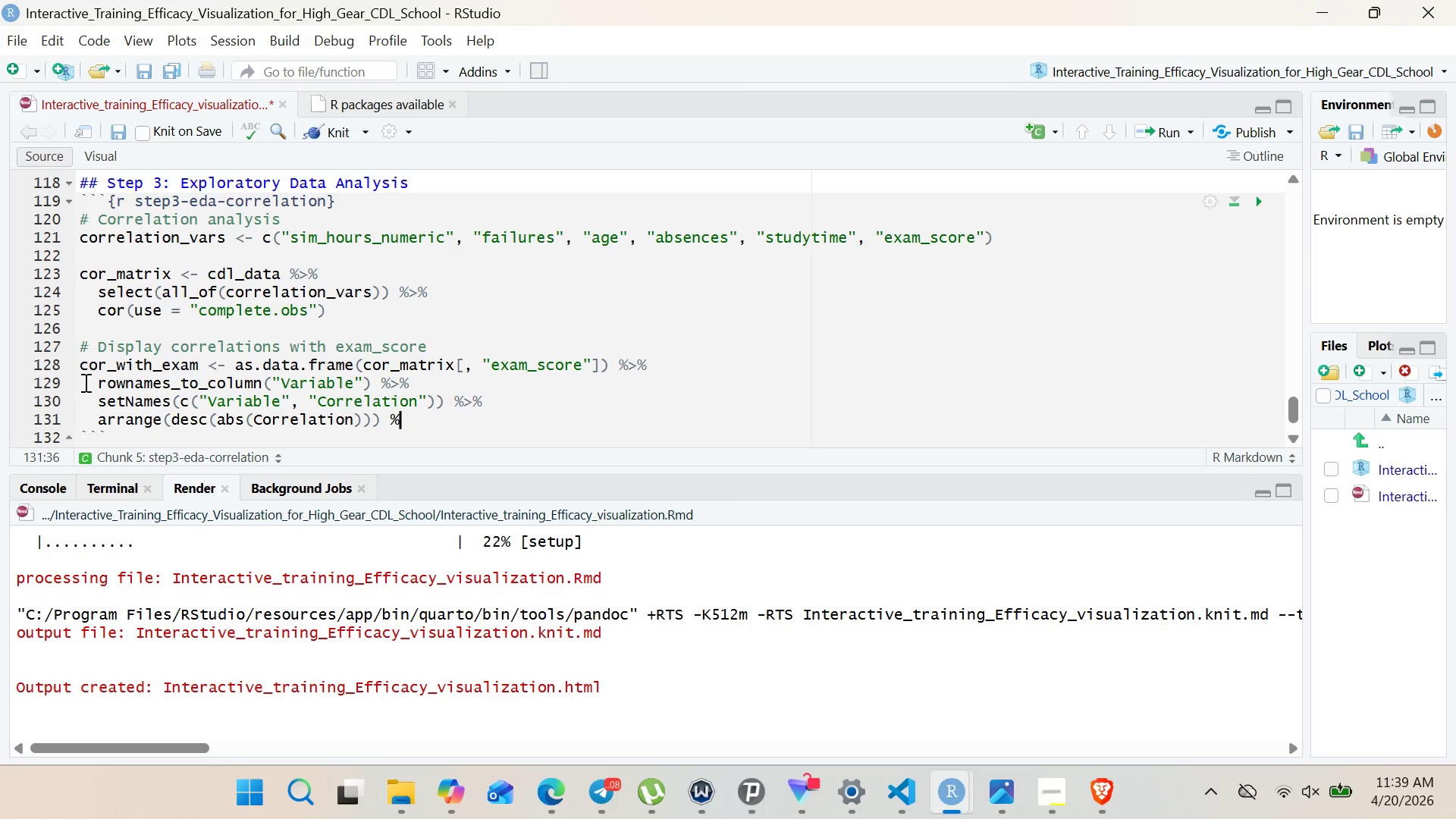 
key(Shift+Period)
 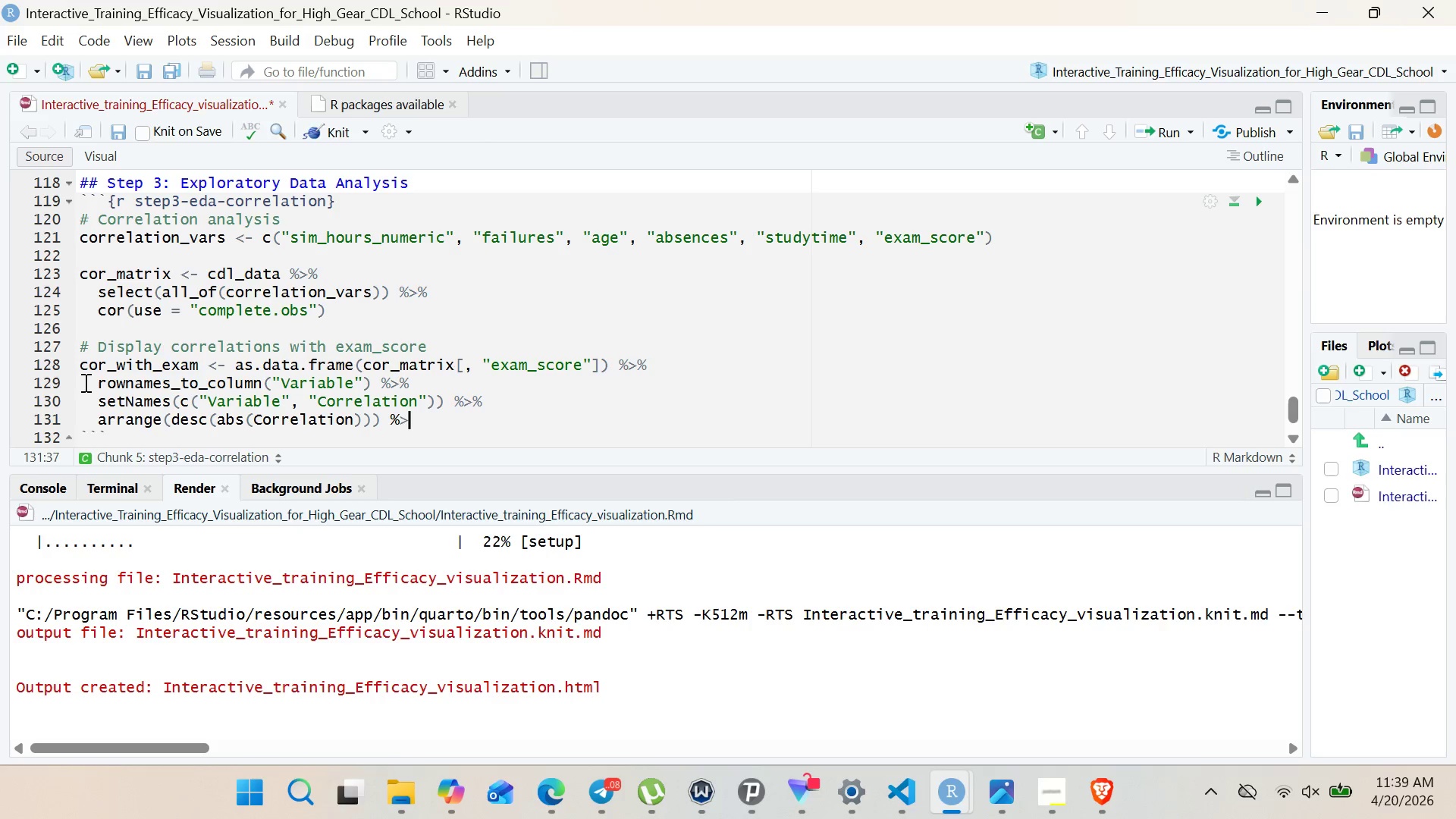 
key(Enter)
 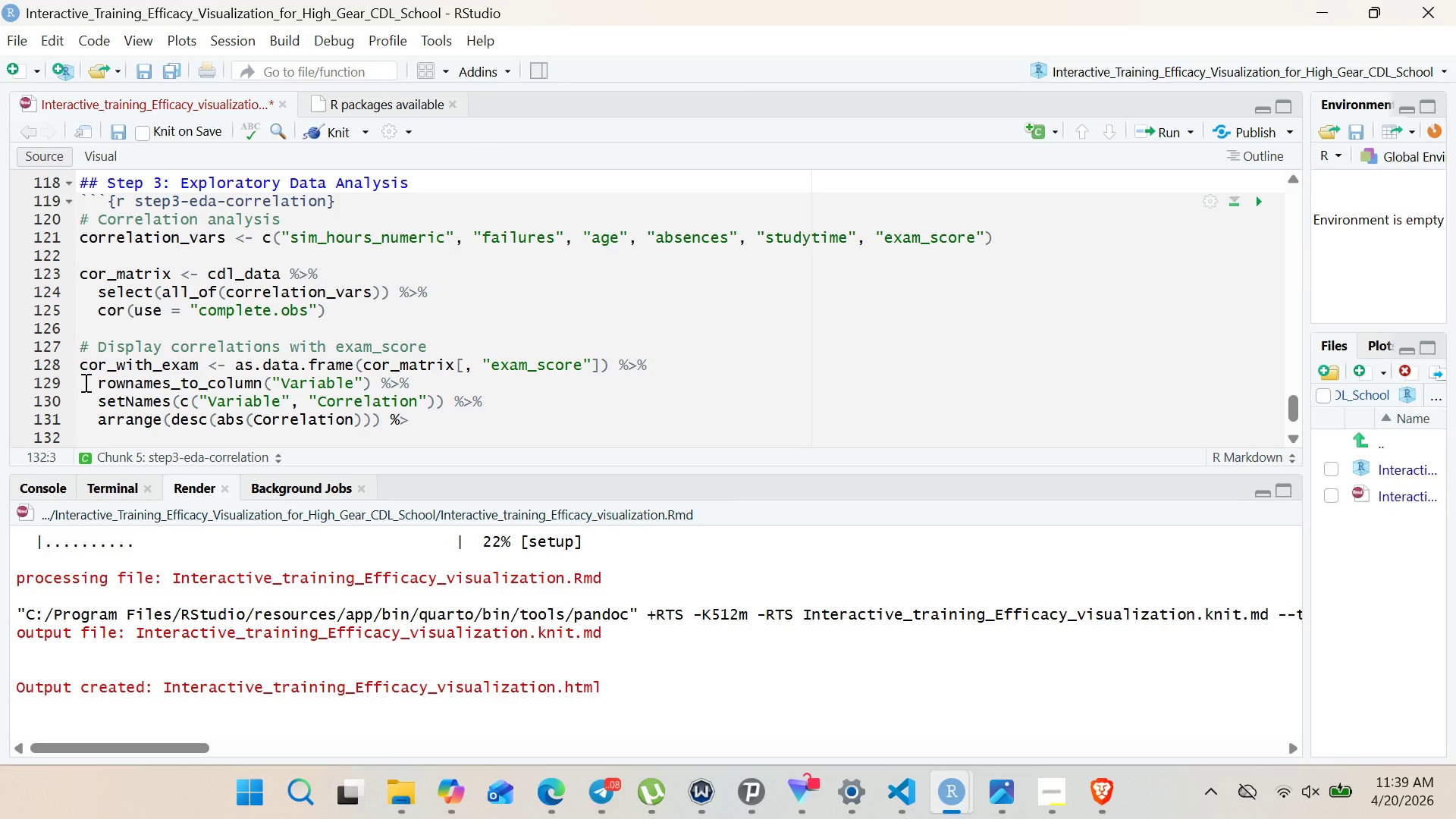 
key(Backspace)
 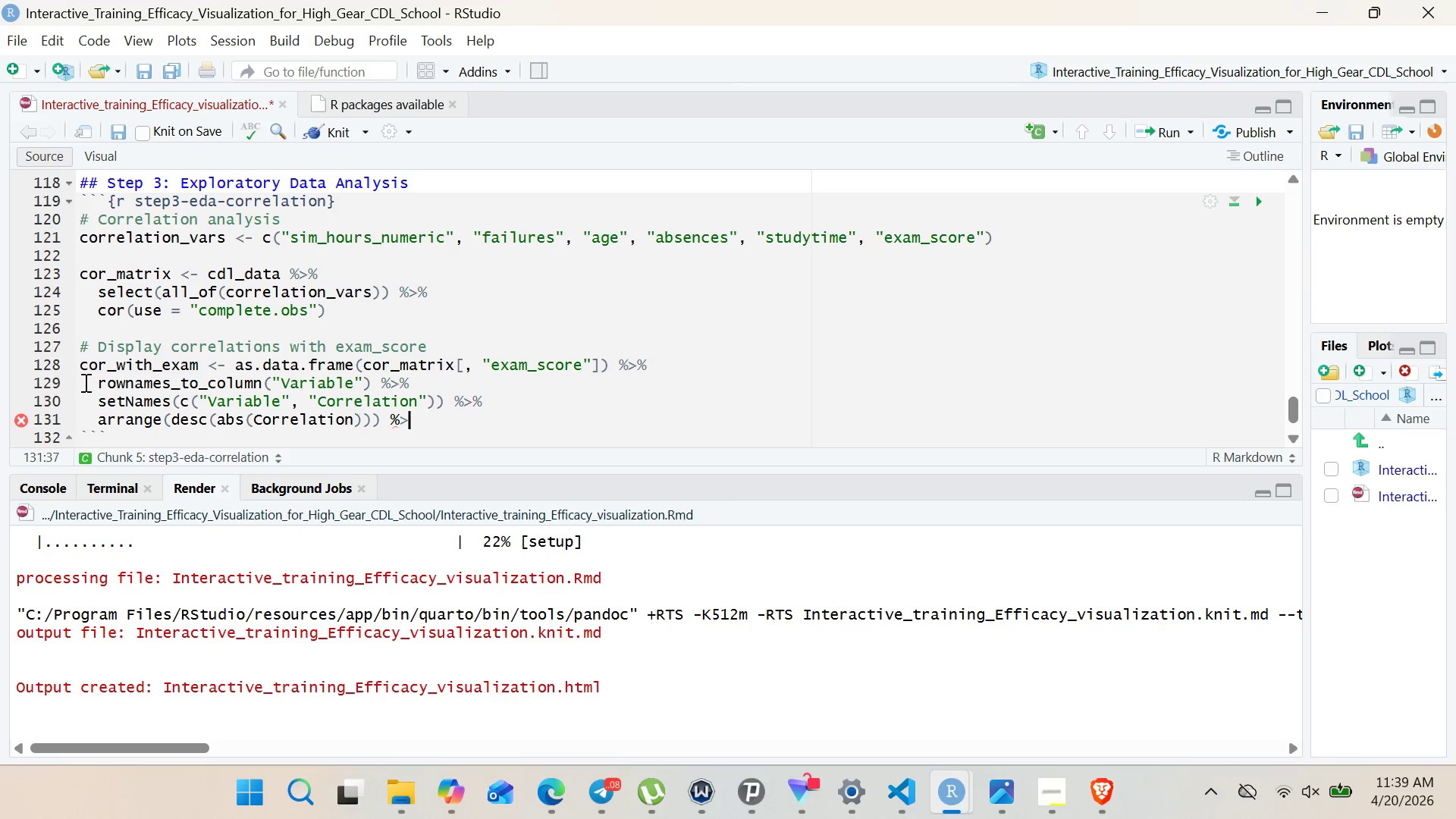 
key(Backspace)
 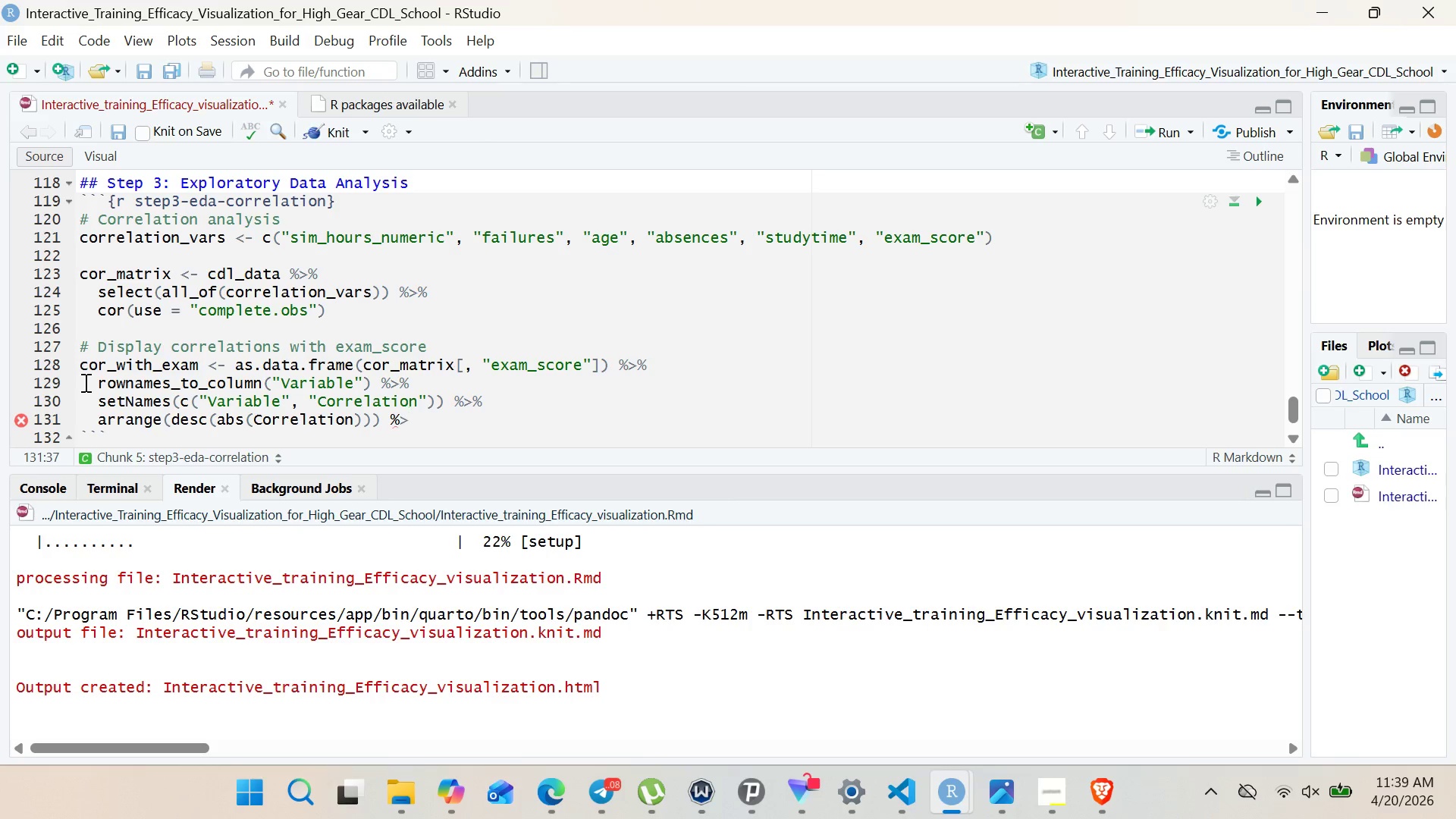 
key(Shift+5)
 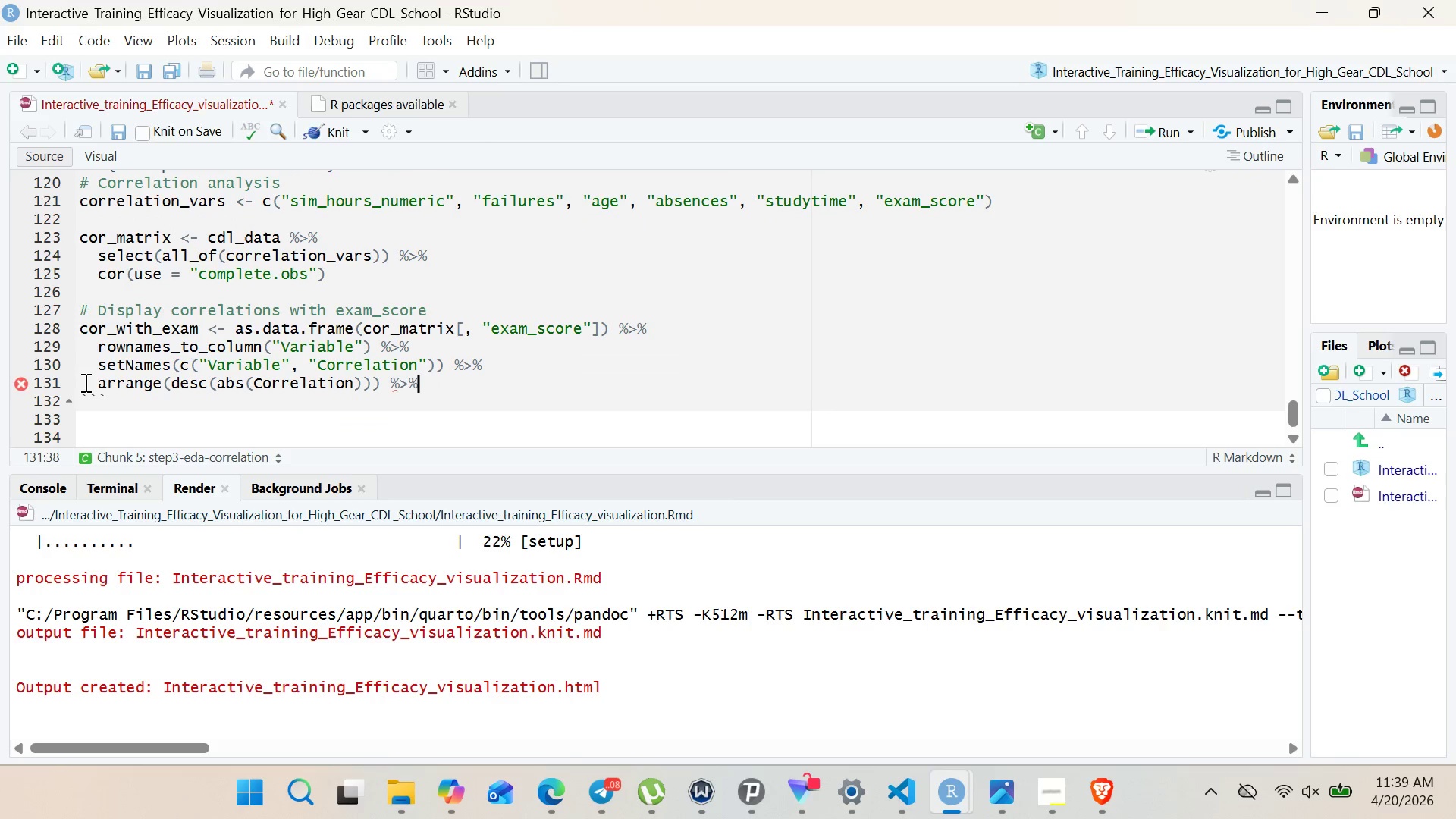 
key(Shift+Enter)
 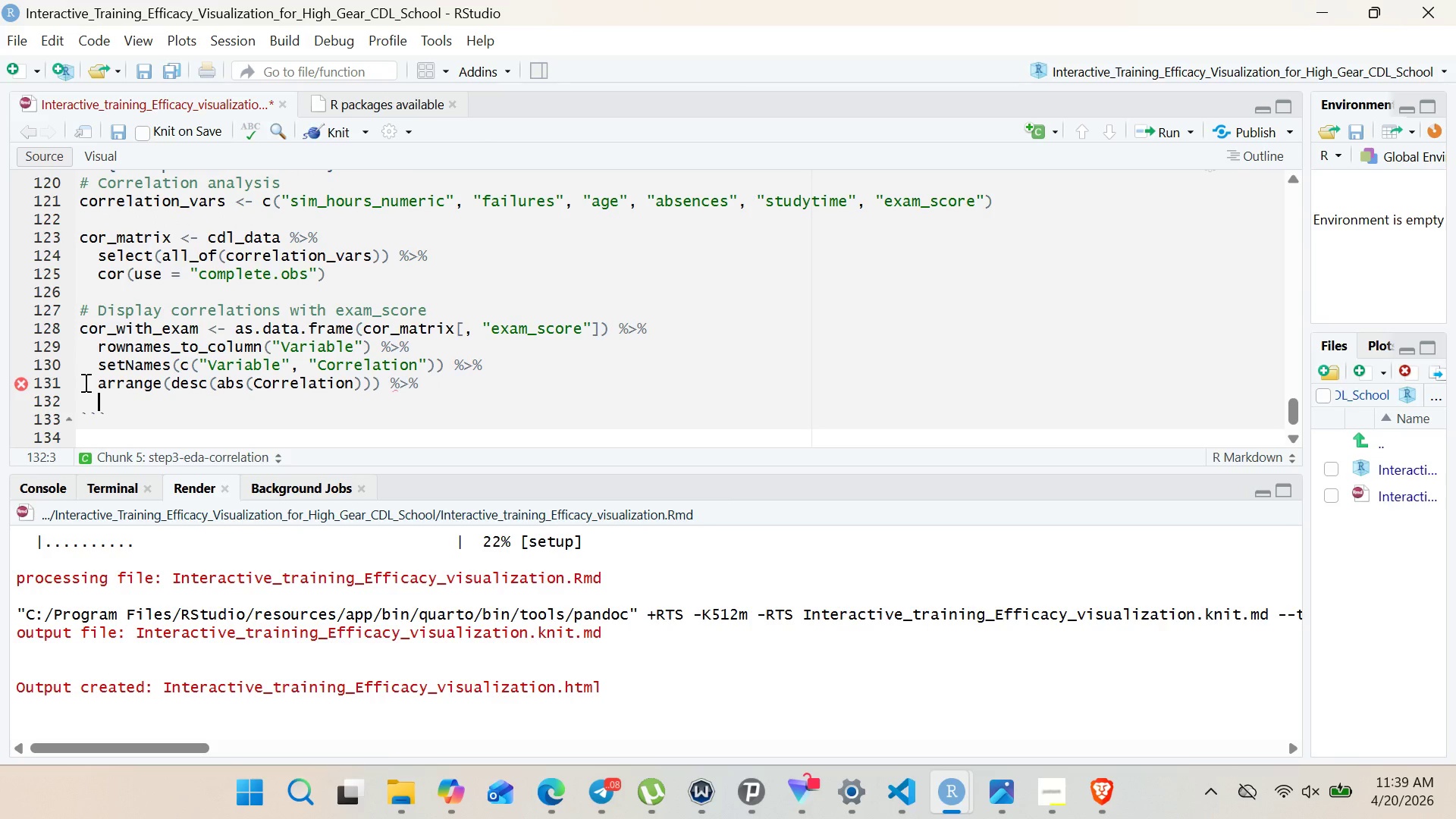 
type(filter()
 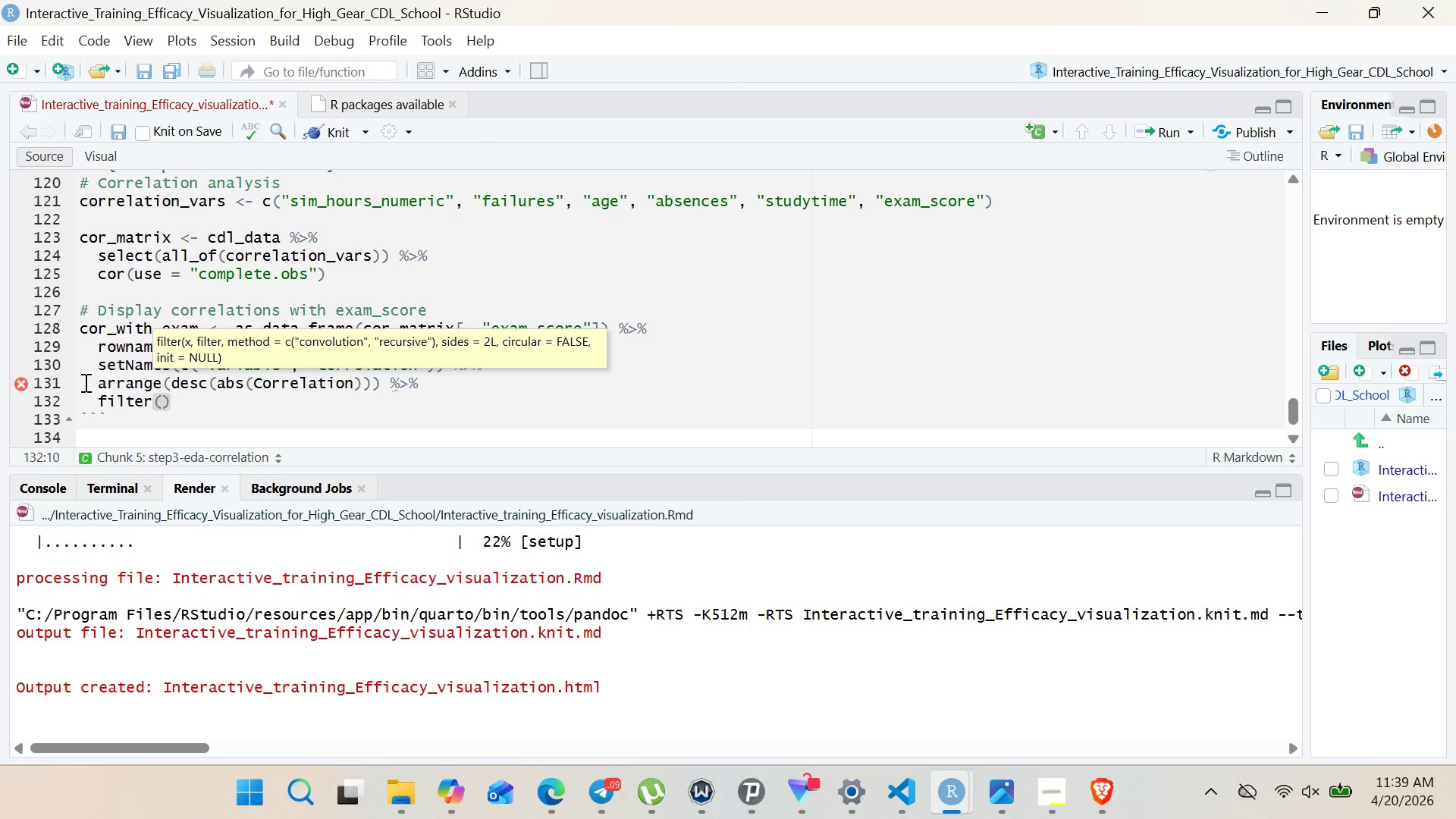 
type(Variable != "EXAM_score)
 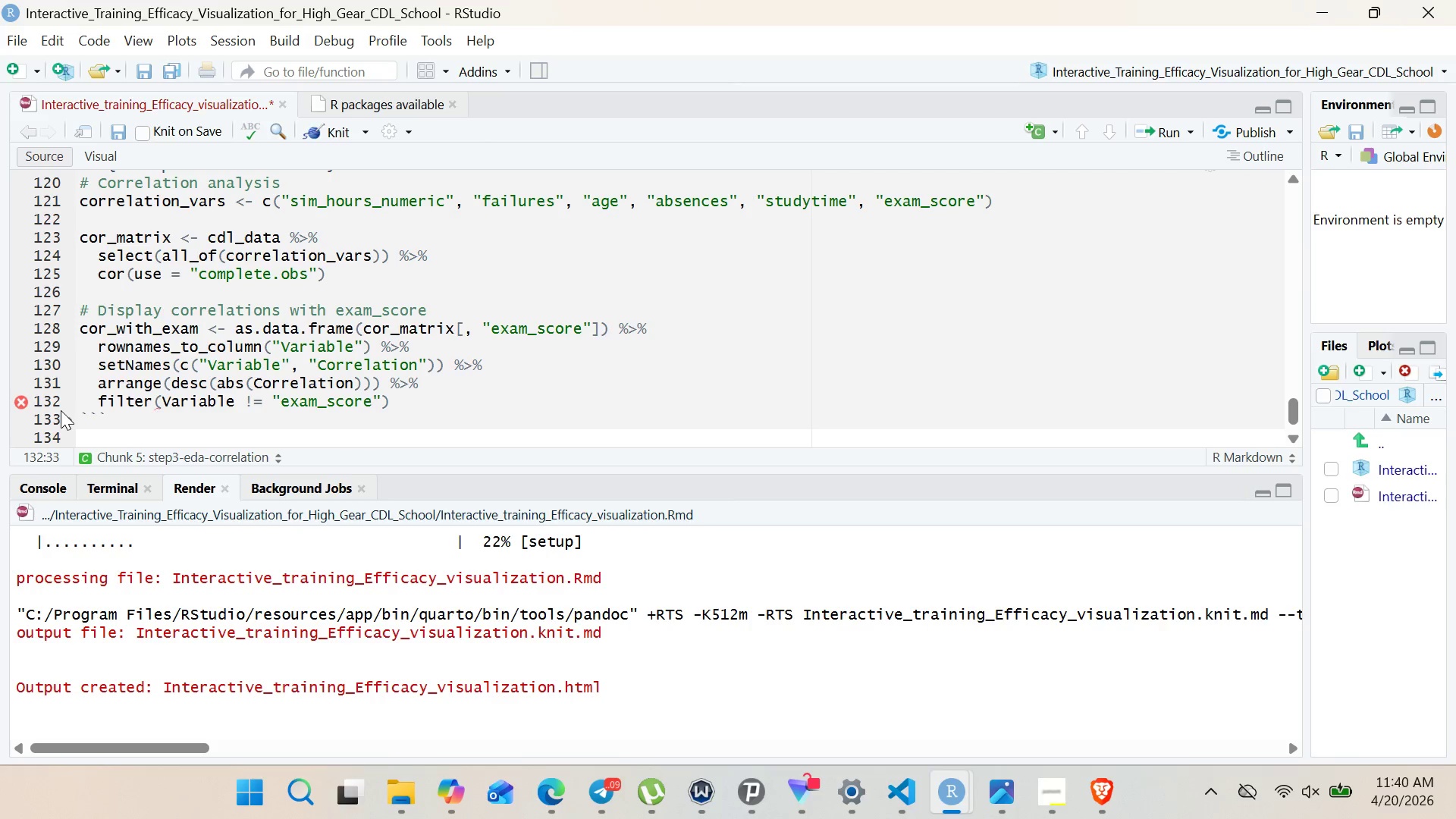 
left_click([397, 388])
 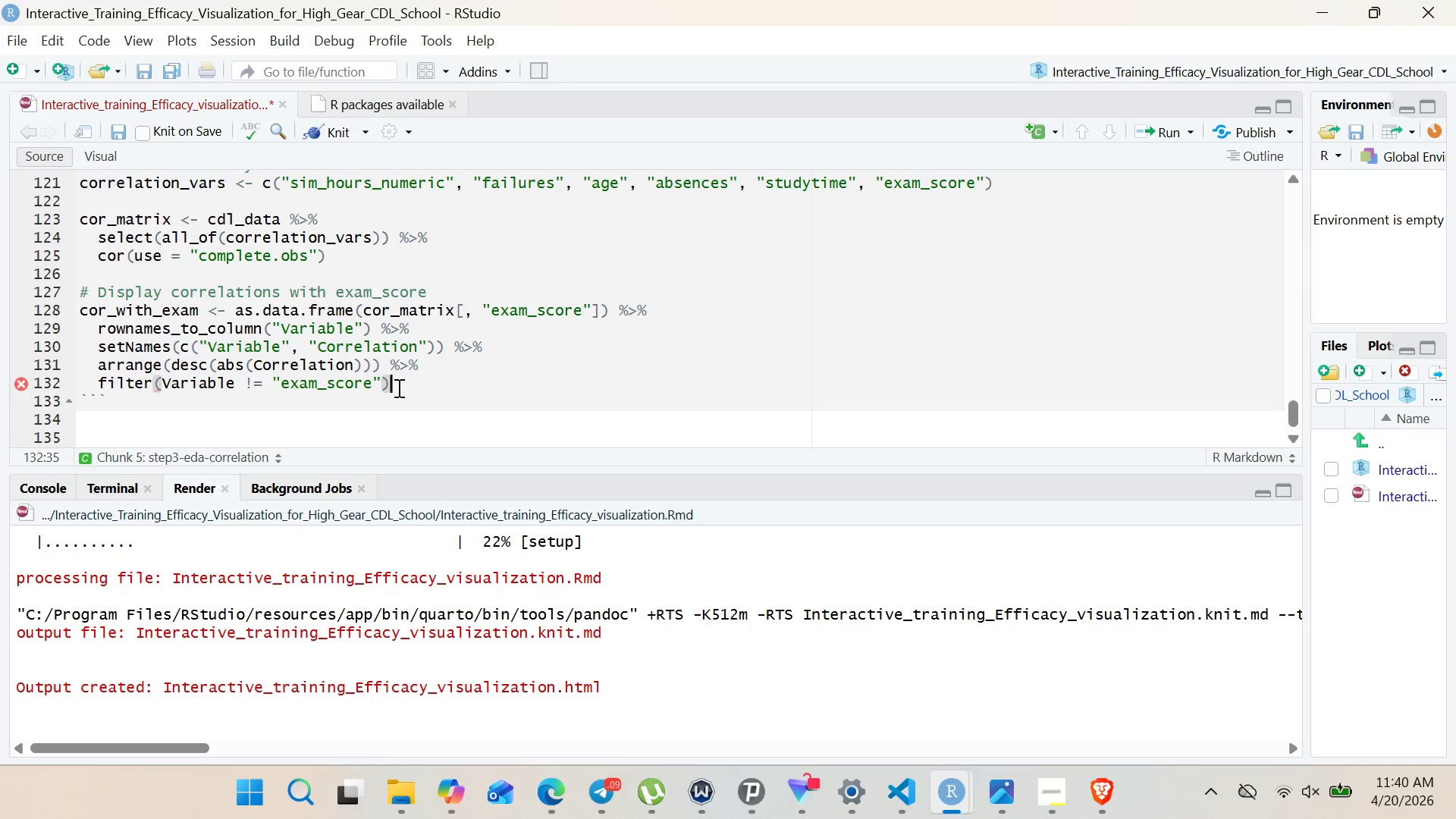 
key(Enter)
 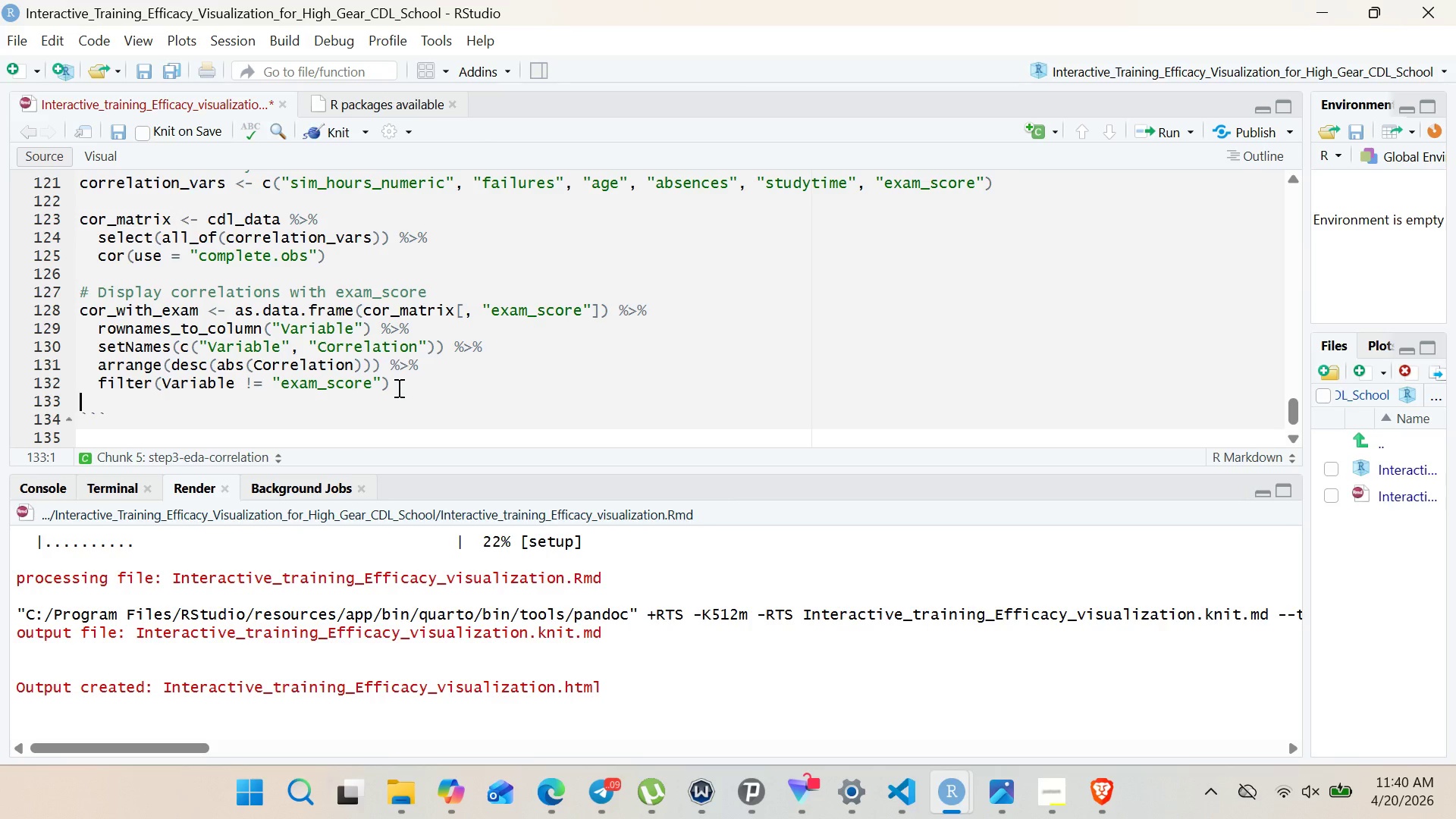 
wait(12.25)
 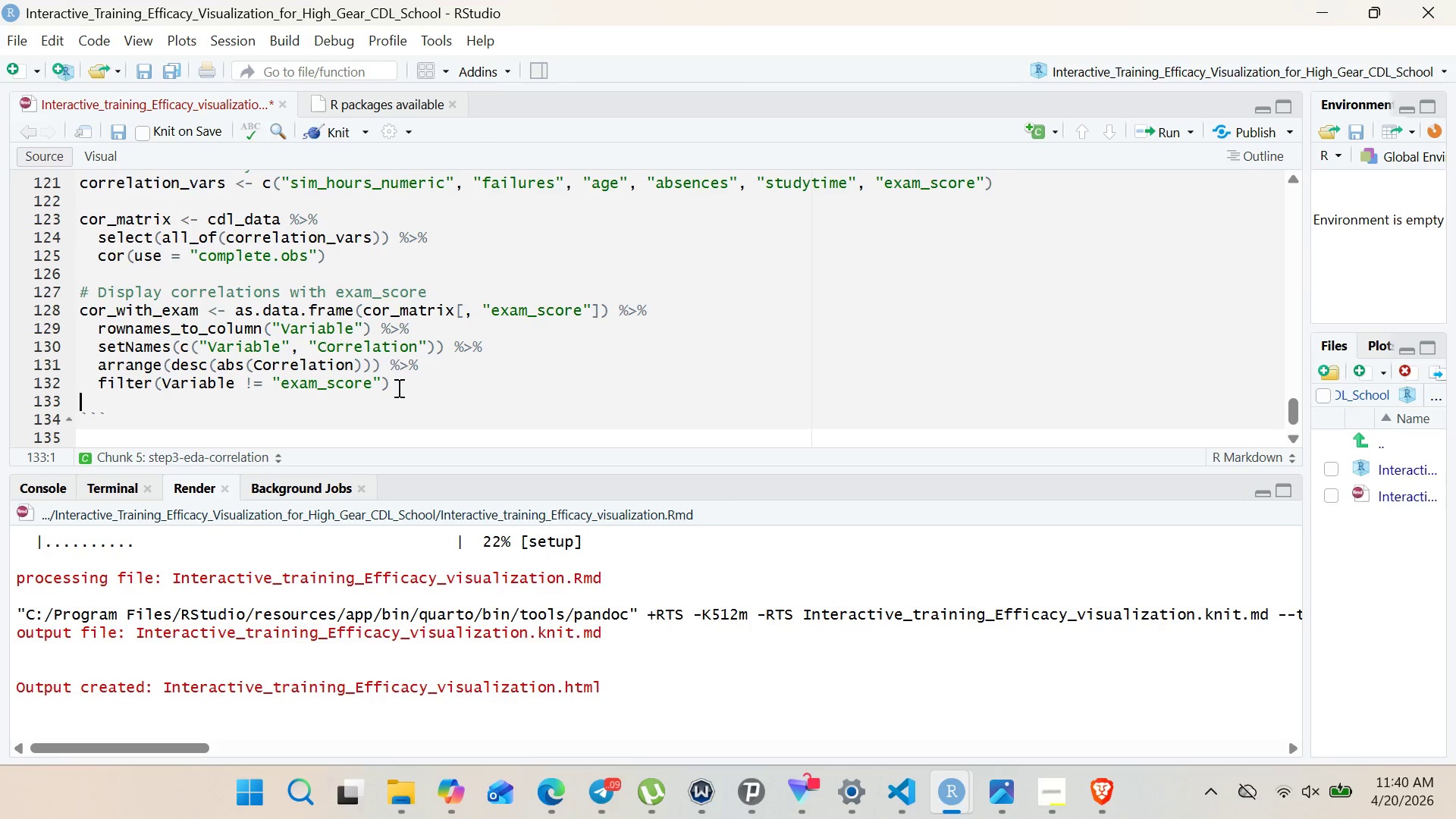 
left_click_drag(start_coordinate=[94, 337], to_coordinate=[628, 349])
 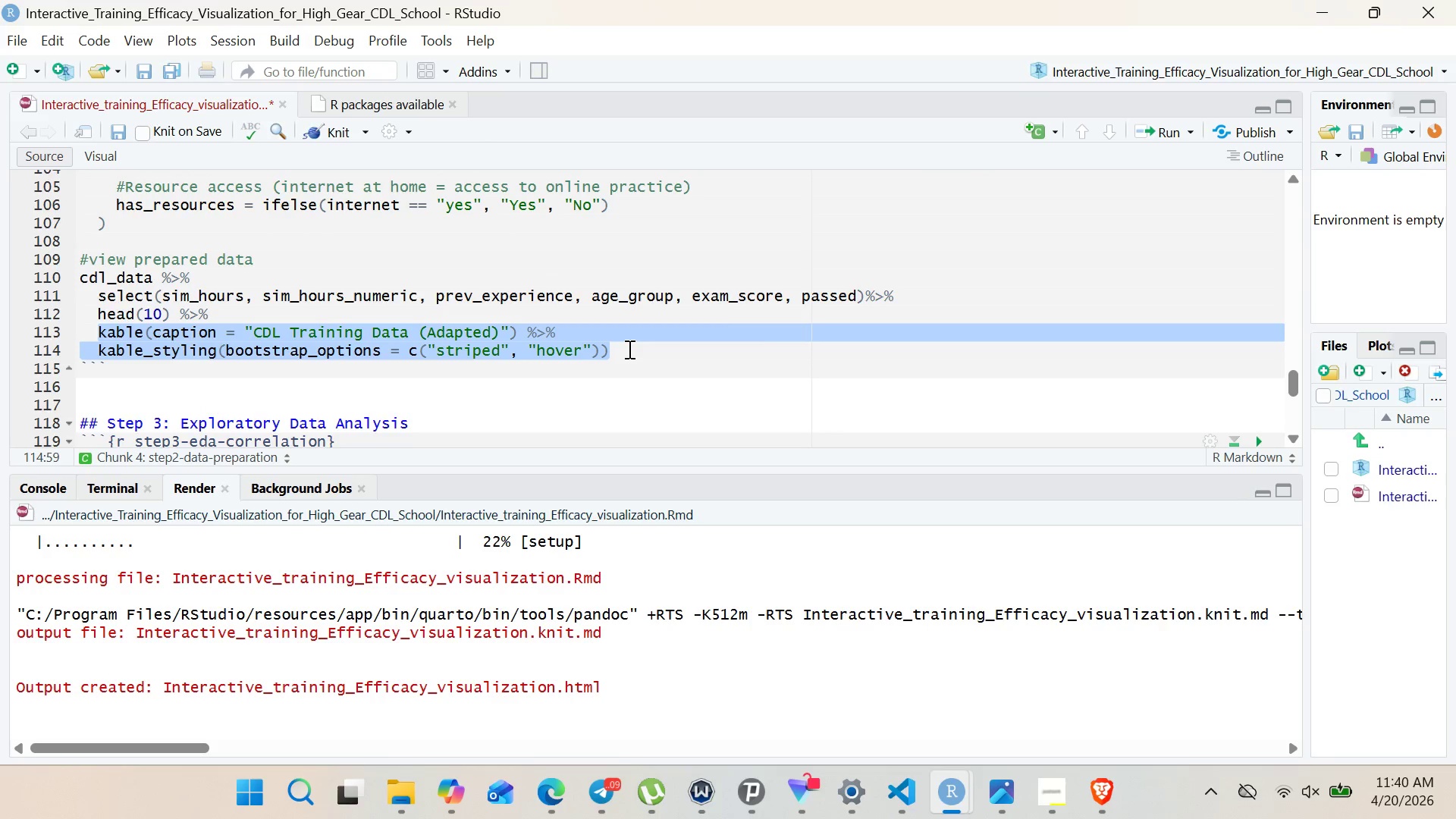 
key(Control+C)
 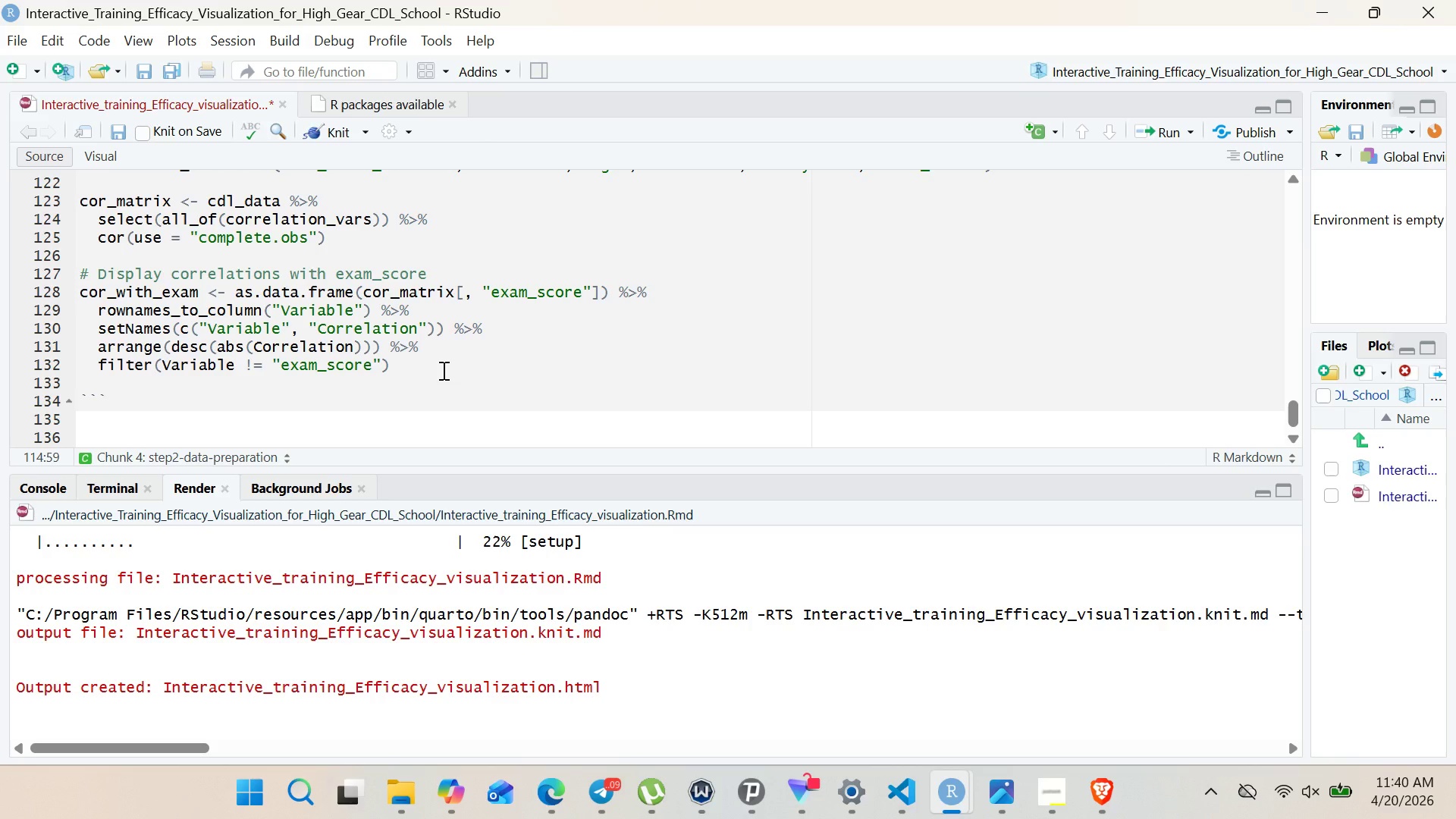 
left_click([404, 378])
 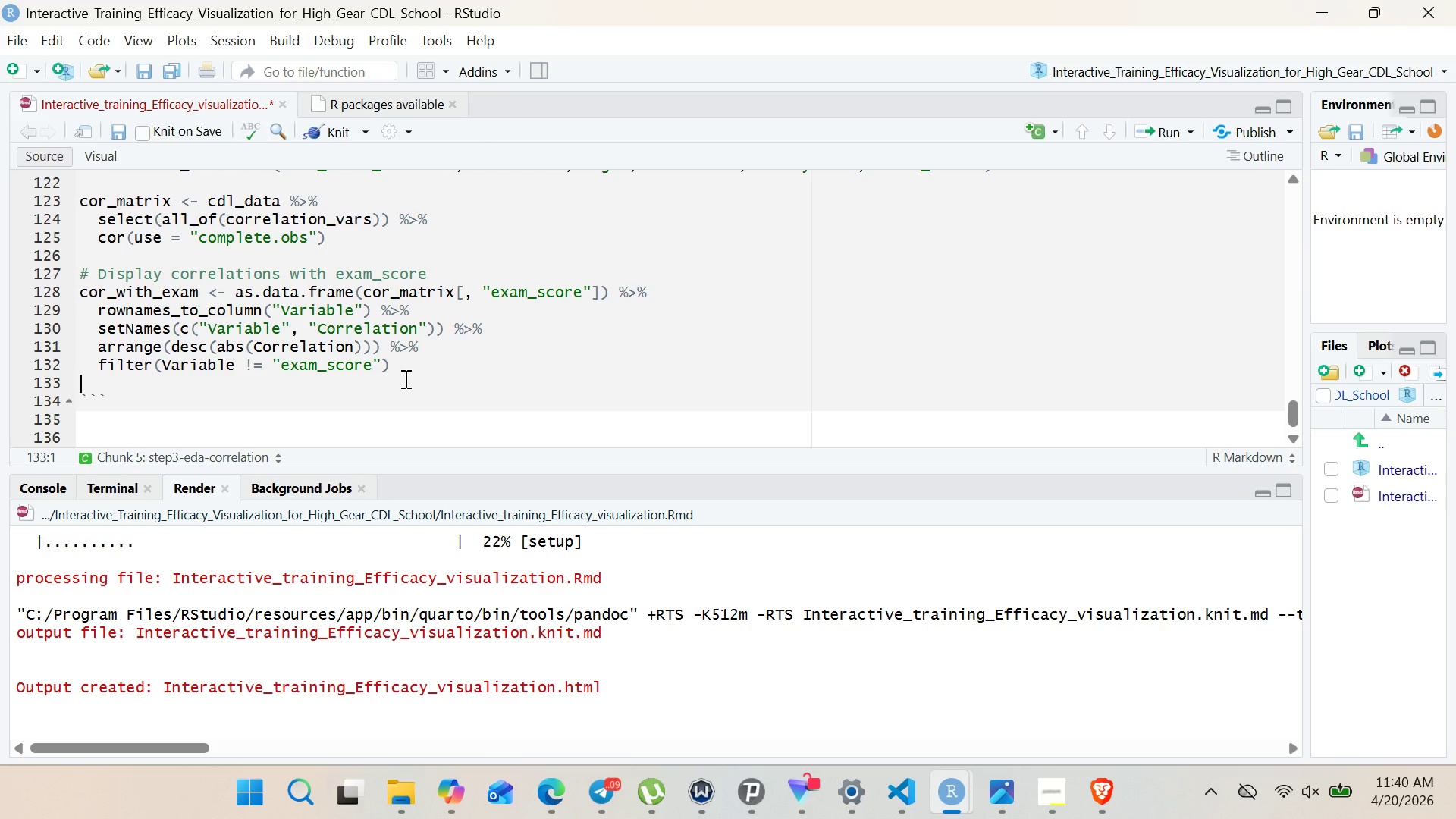 
key(Control+V)
 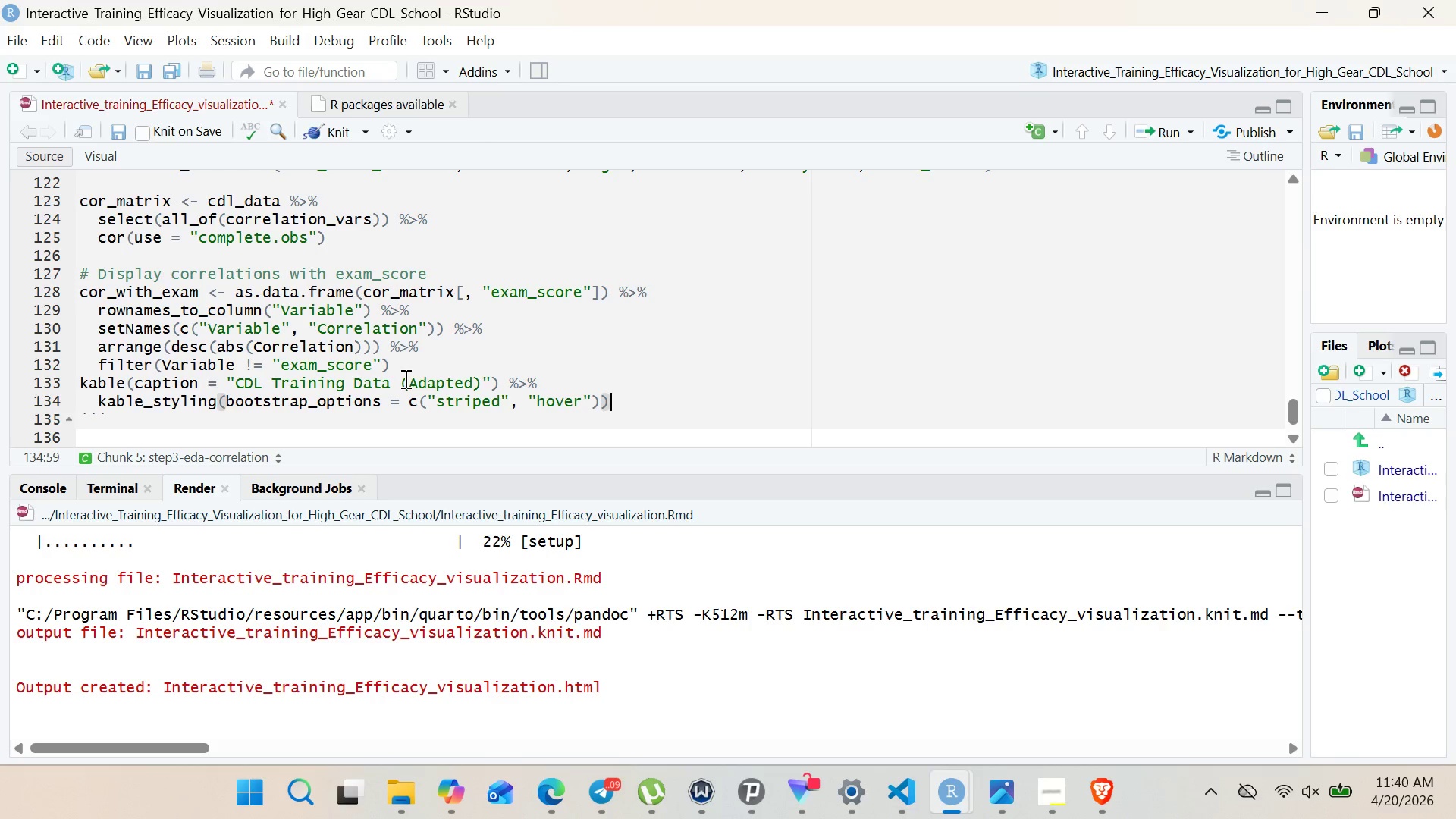 
key(Space)
 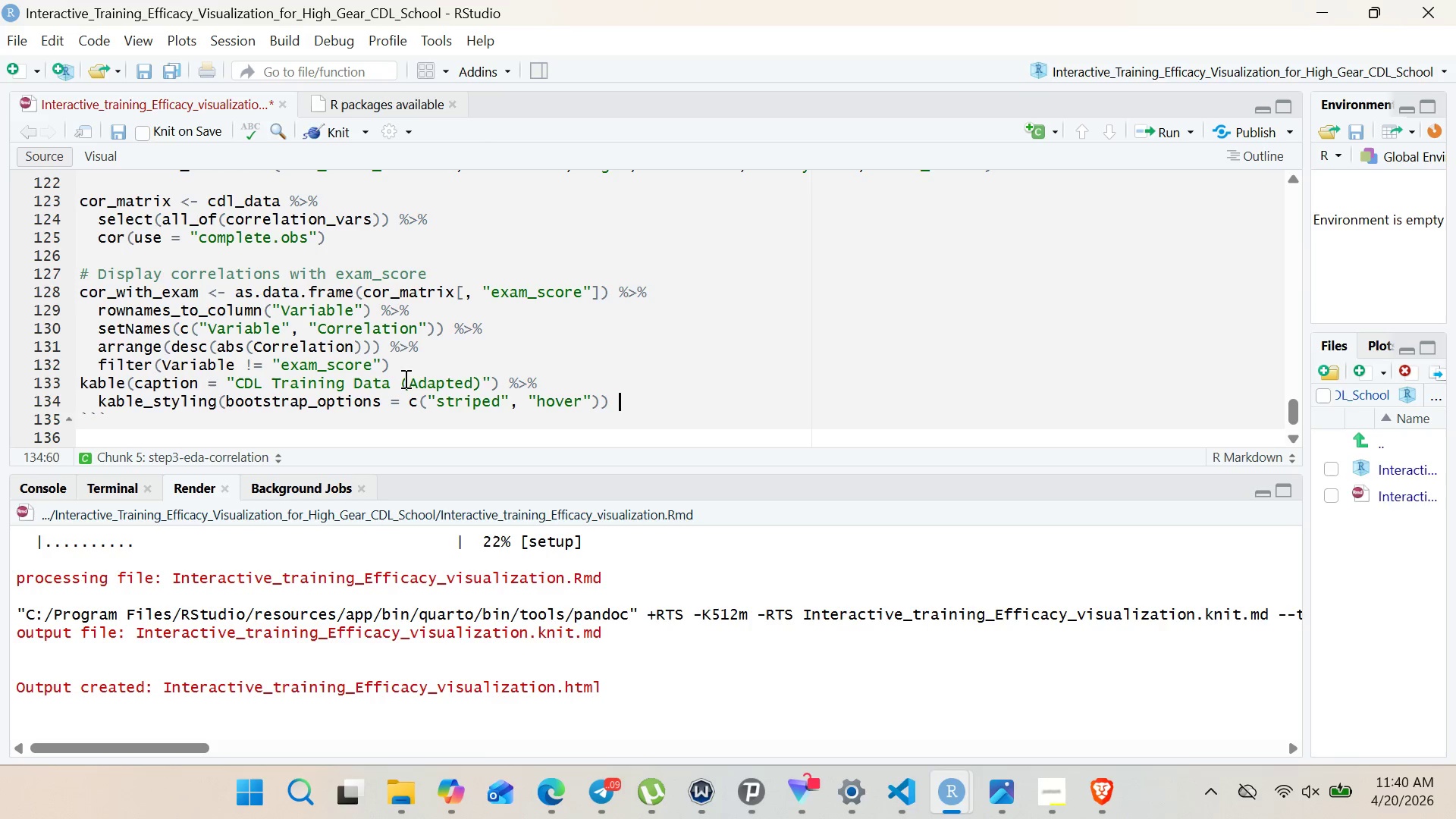 
key(Shift+5)
 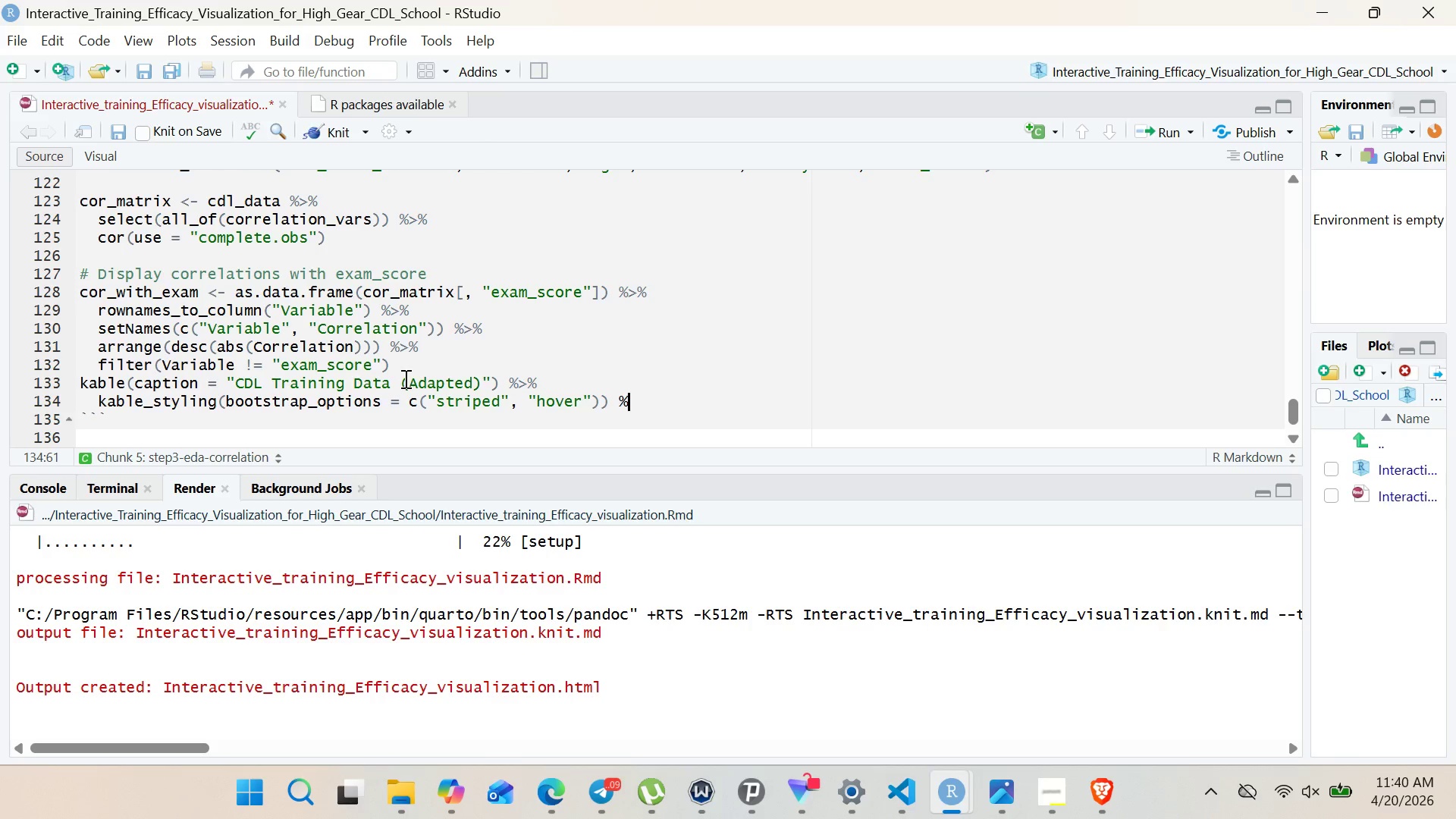 
key(Shift+Period)
 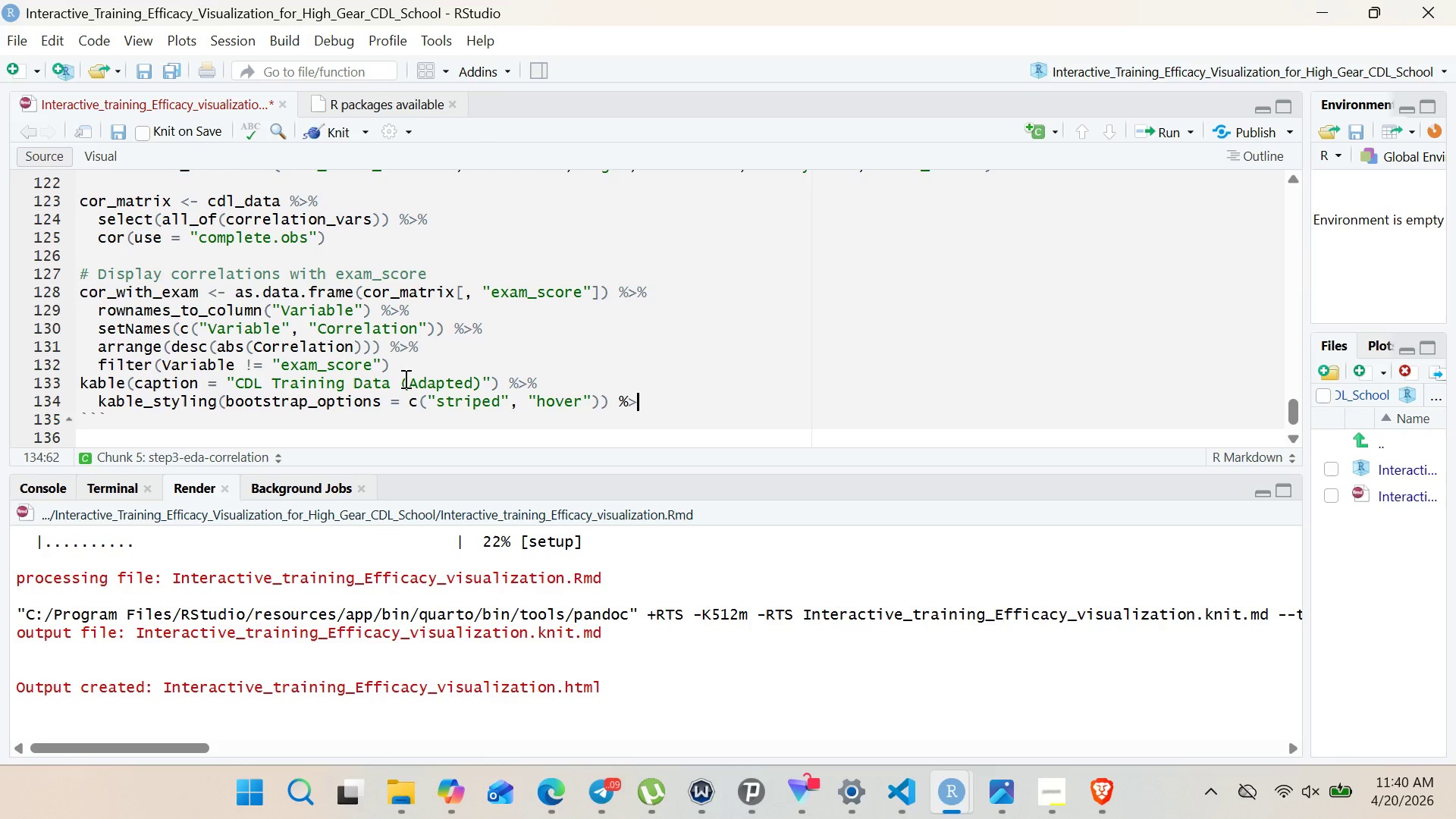 
key(Shift+5)
 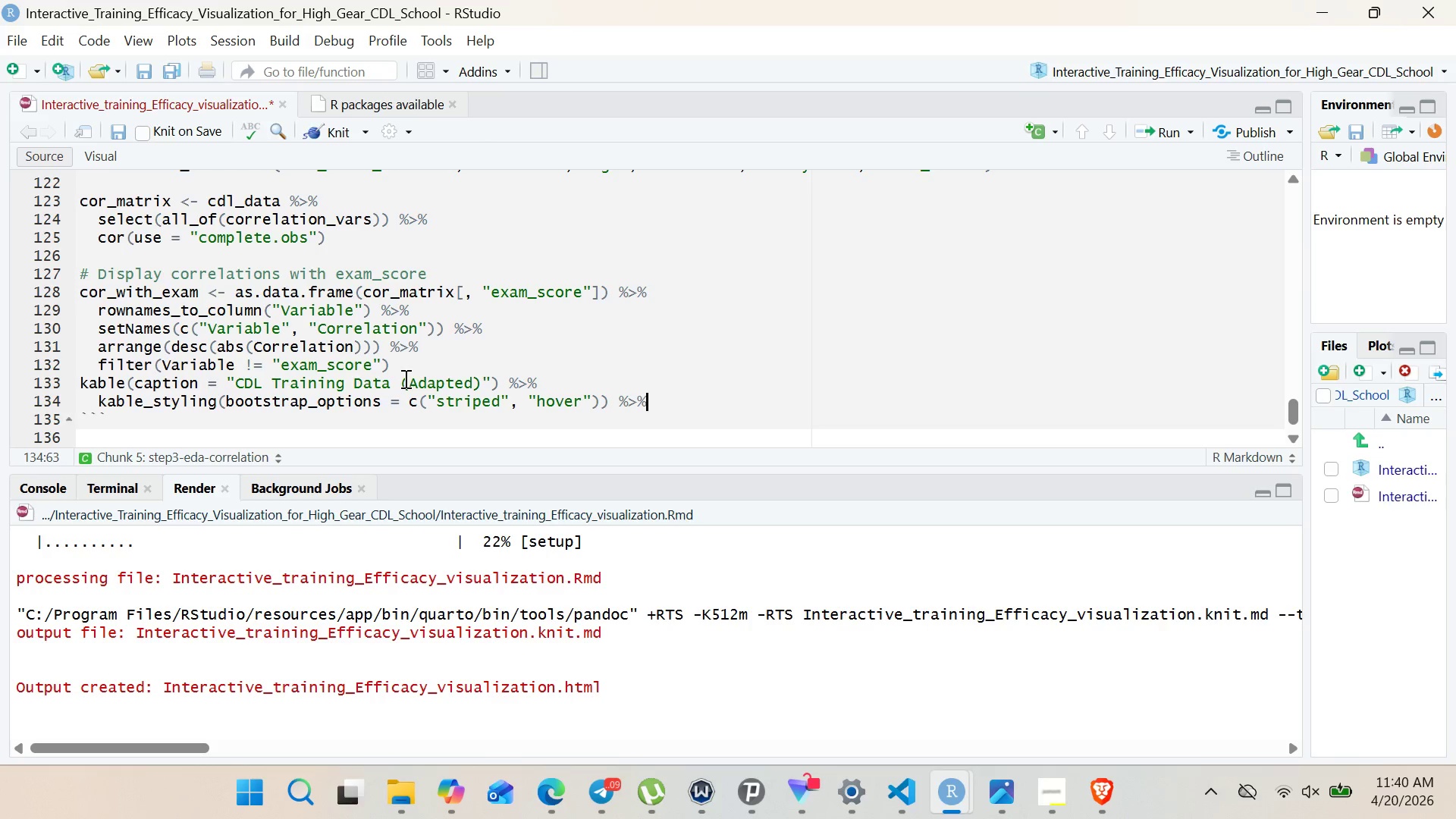 
key(Enter)
 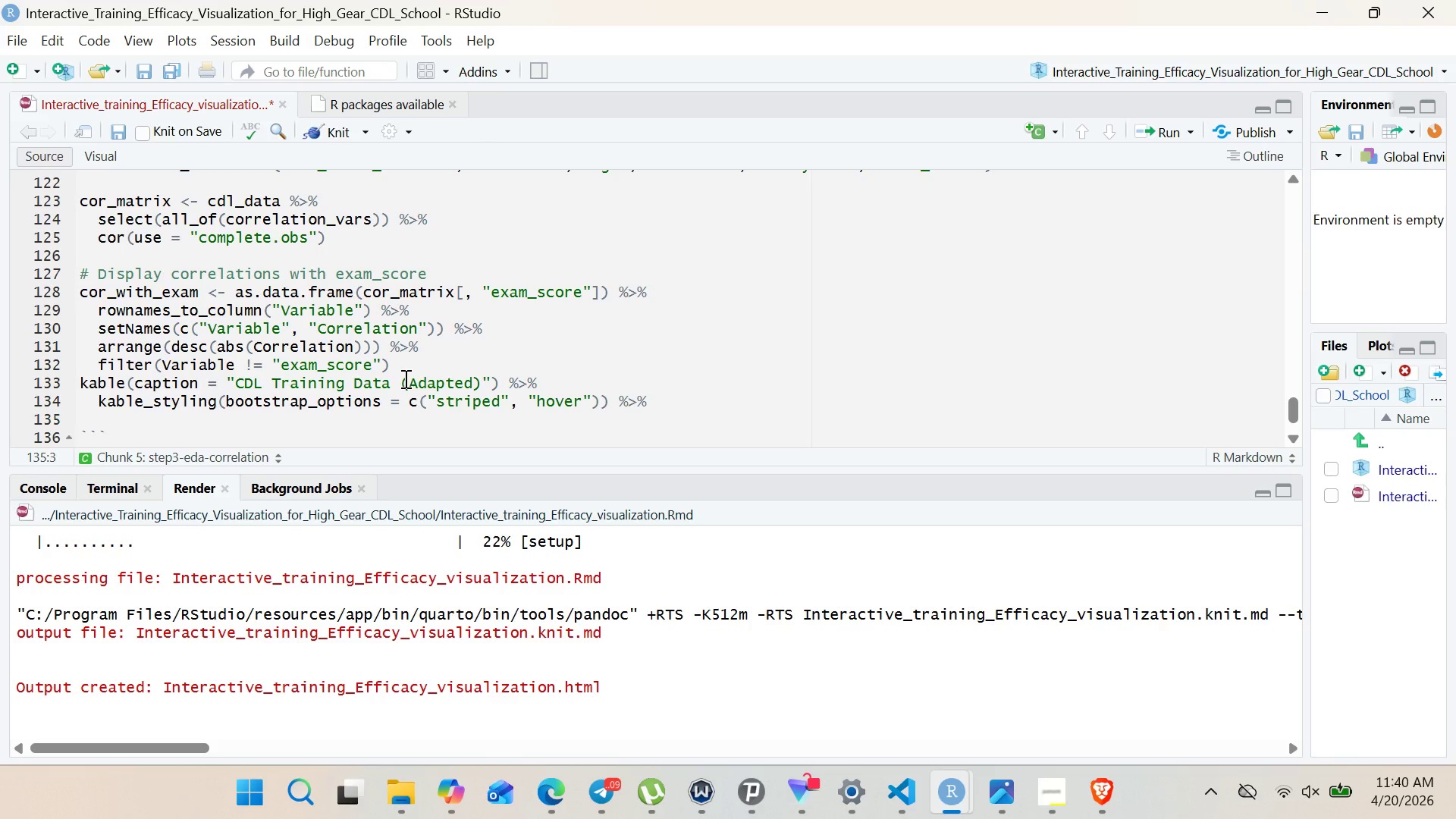 
type(row)
 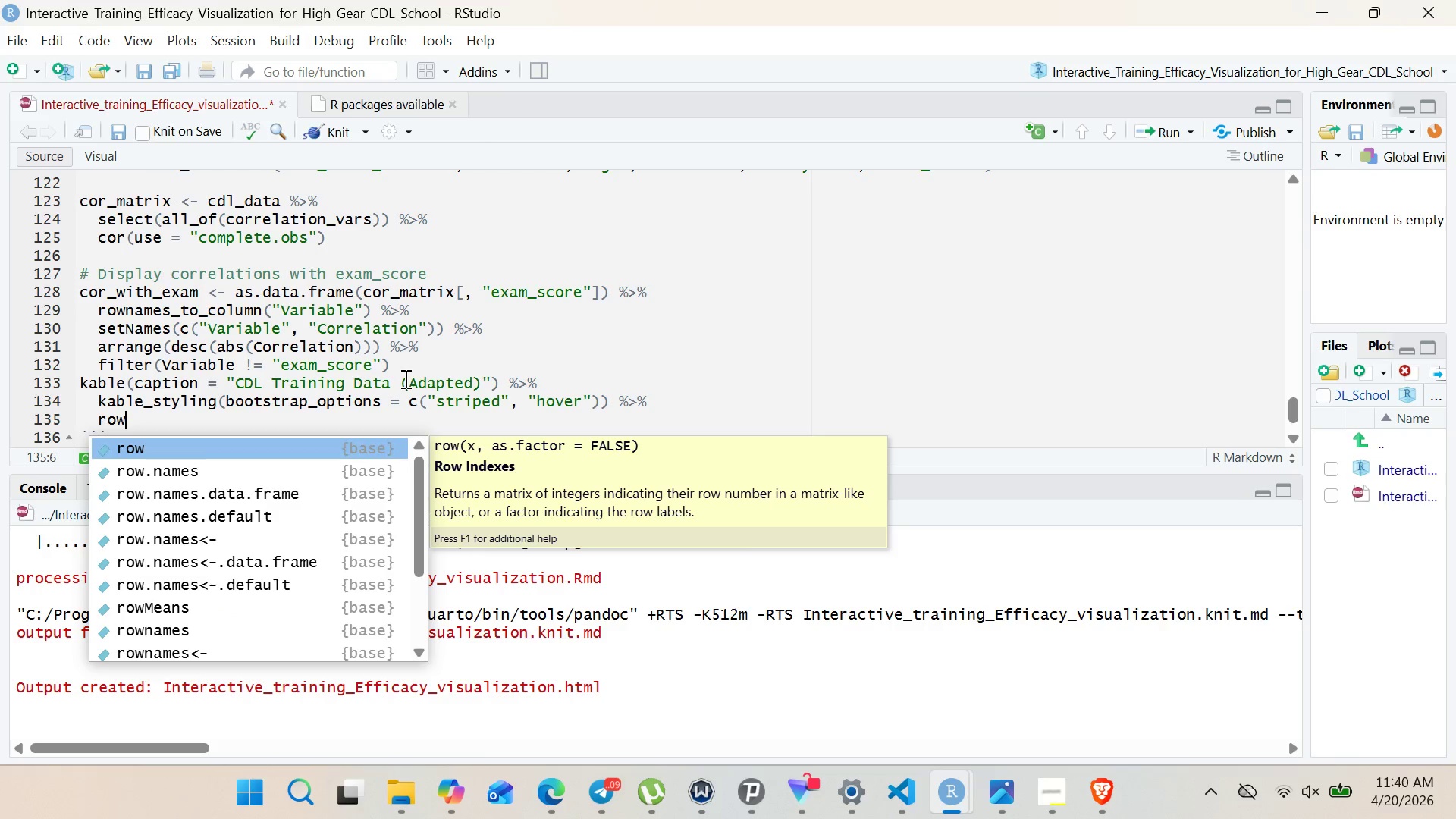 
hold_key(key=ShiftRight, duration=0.61)
 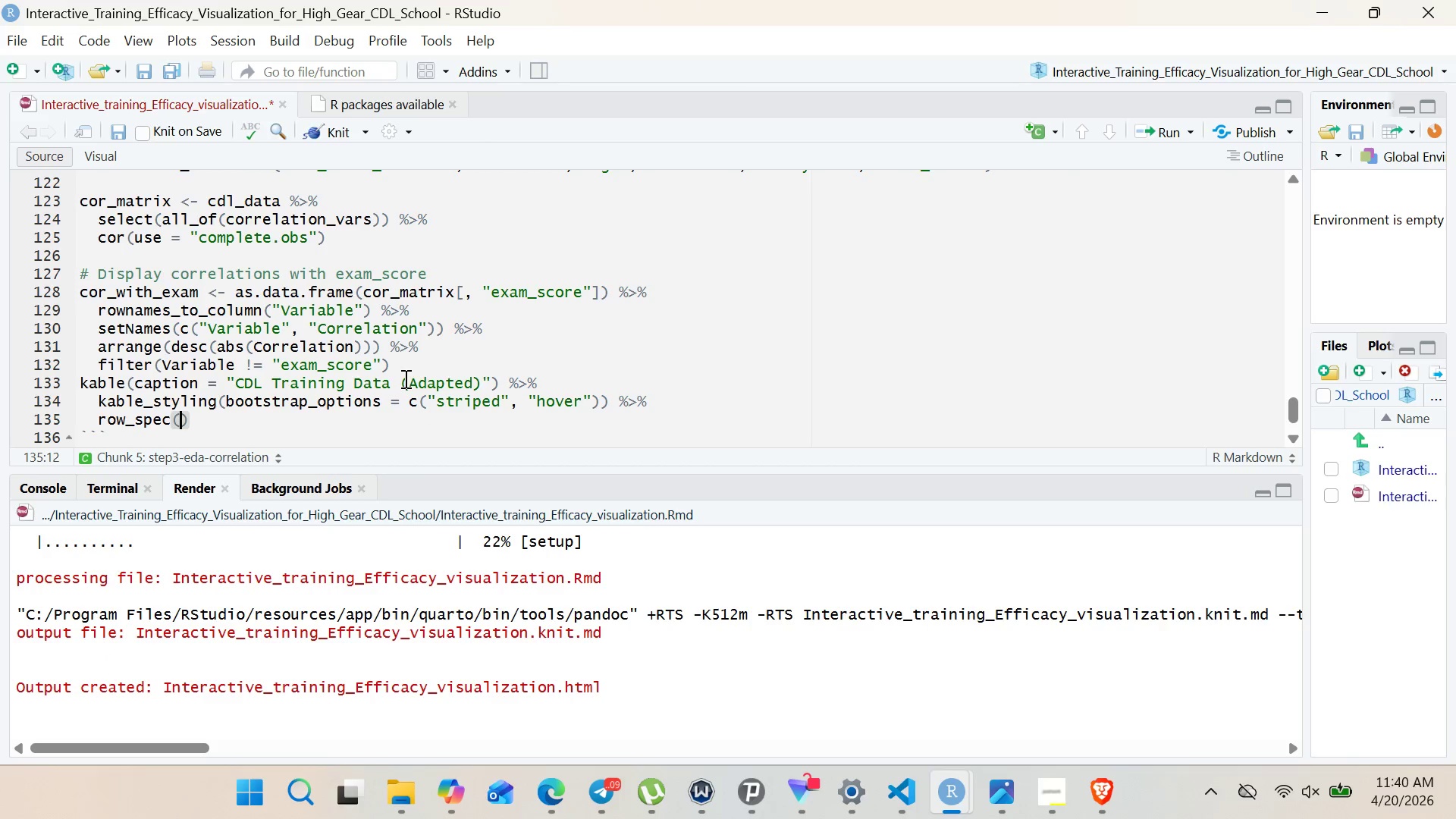 
key(Minus)
 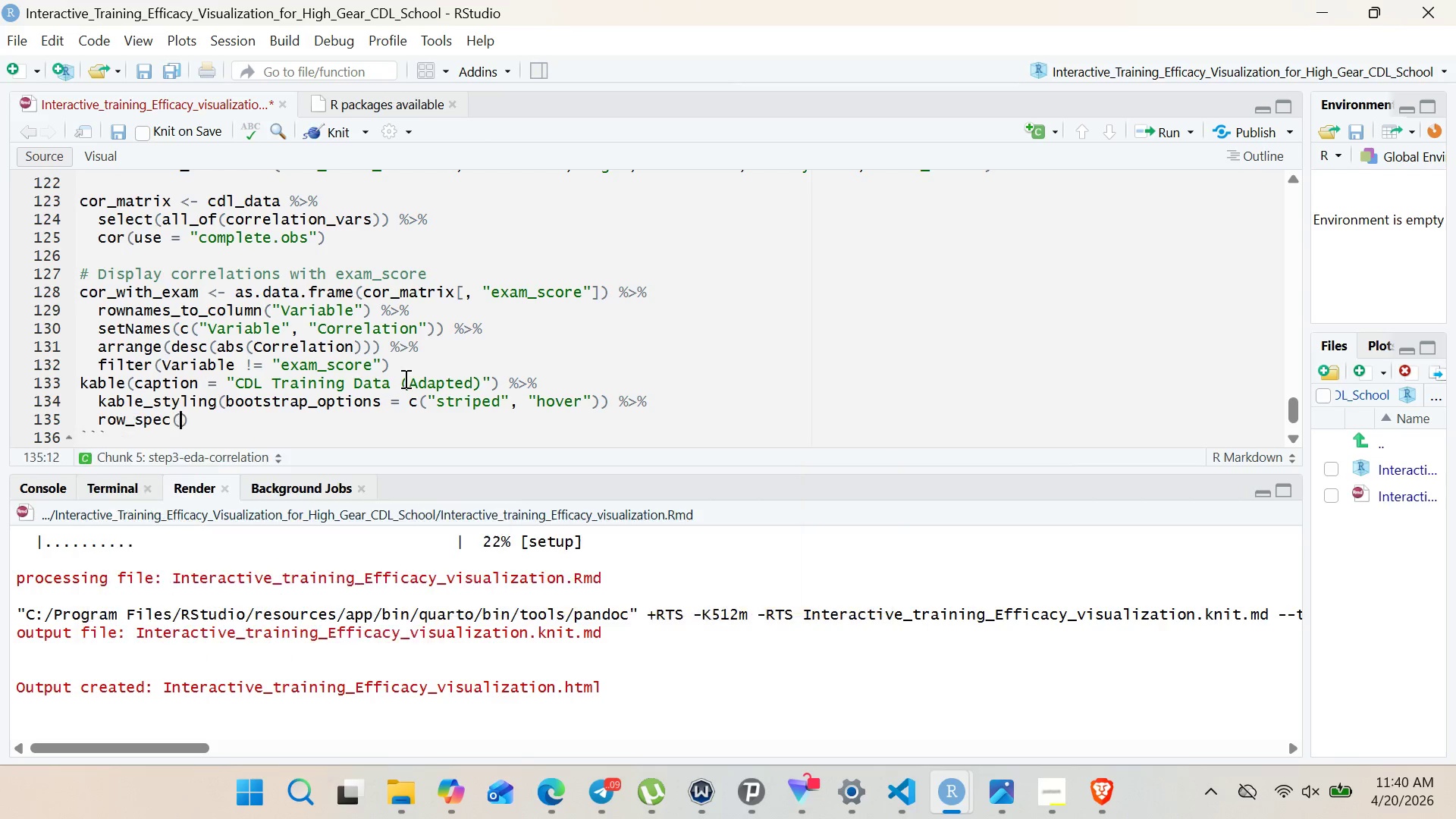 
key(Enter)
 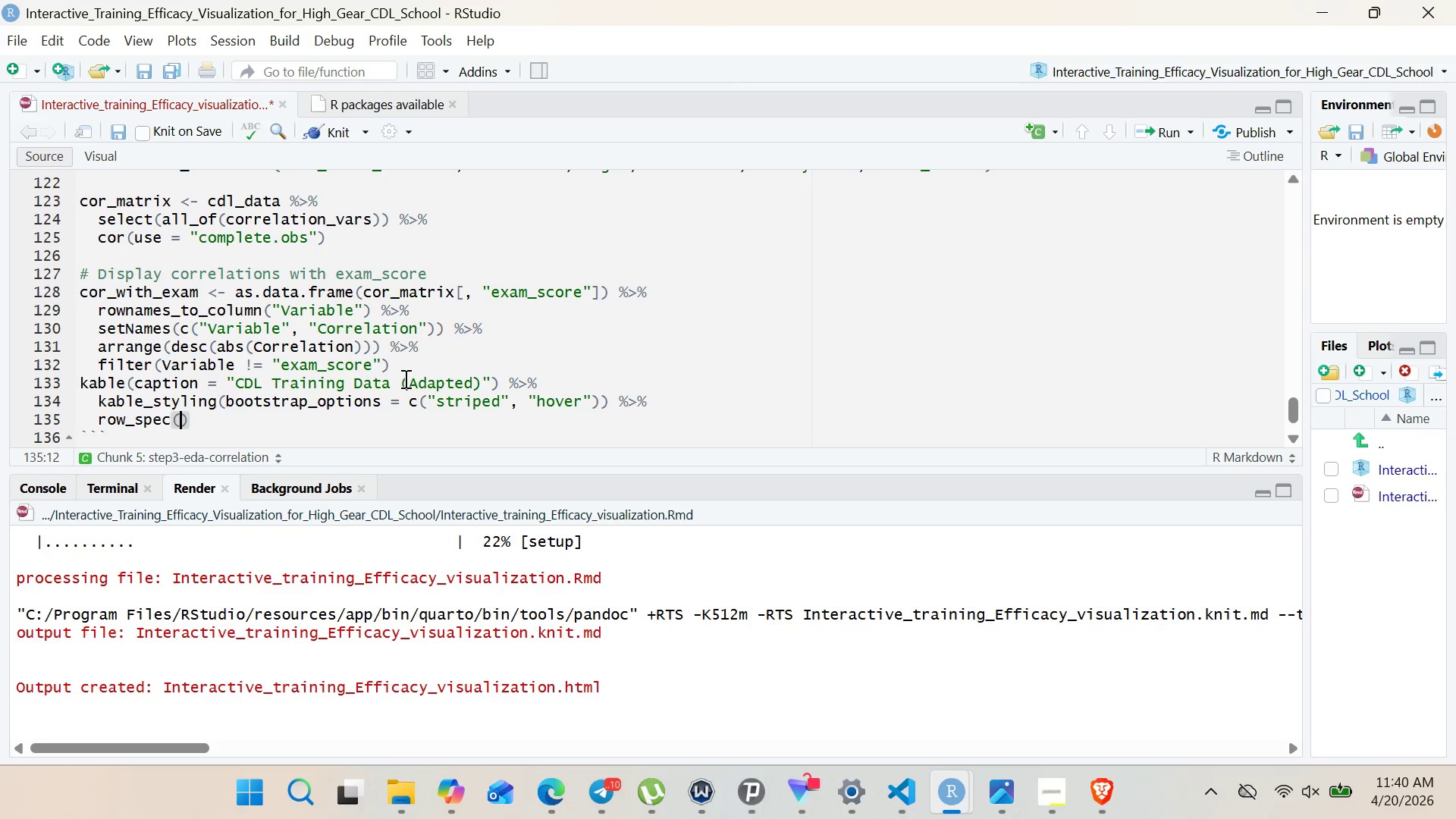 
type(0, bod = TRUE)
 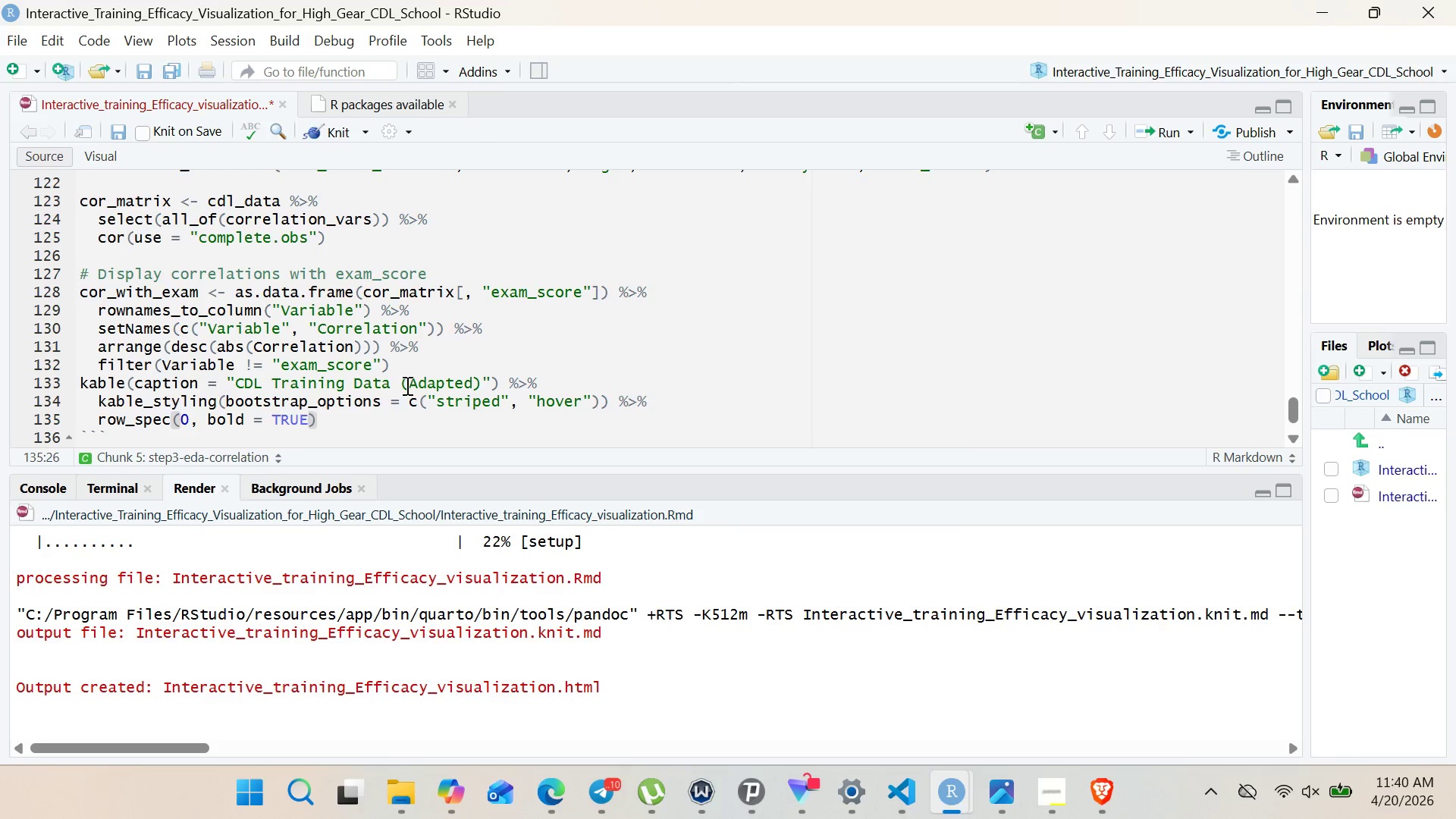 
hold_key(key=L, duration=0.39)
 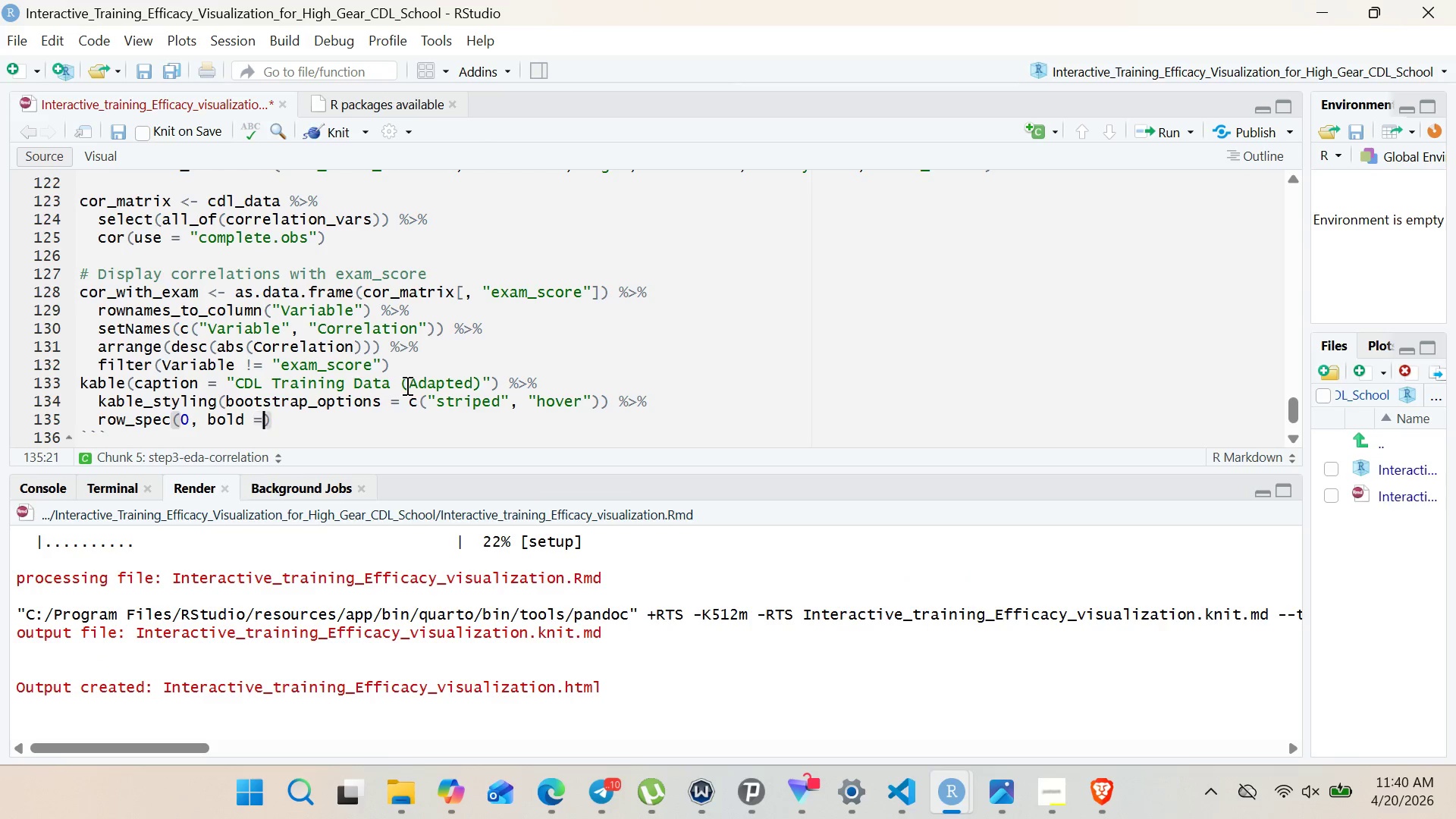 
wait(6.62)
 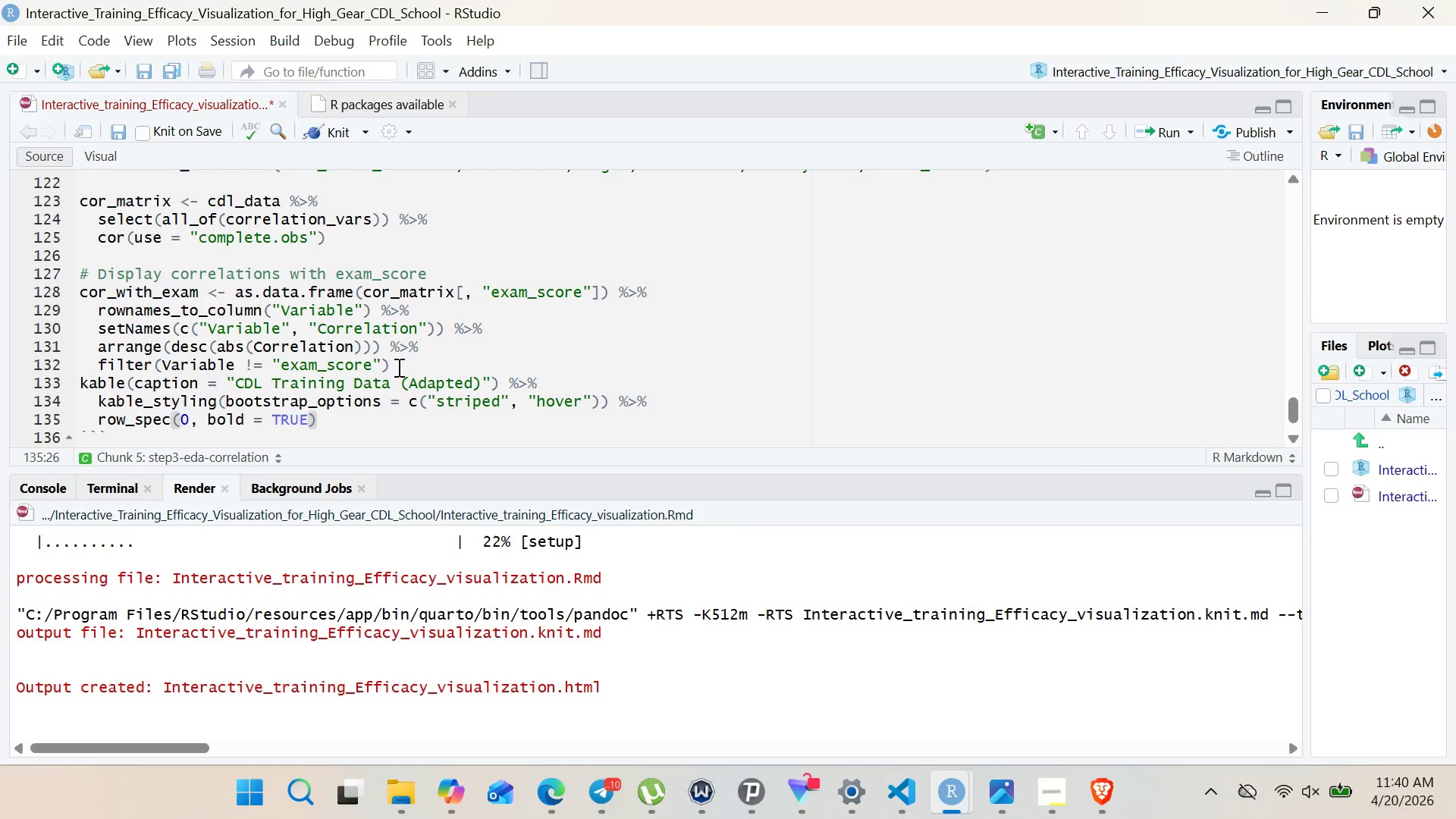 
left_click([133, 382])
 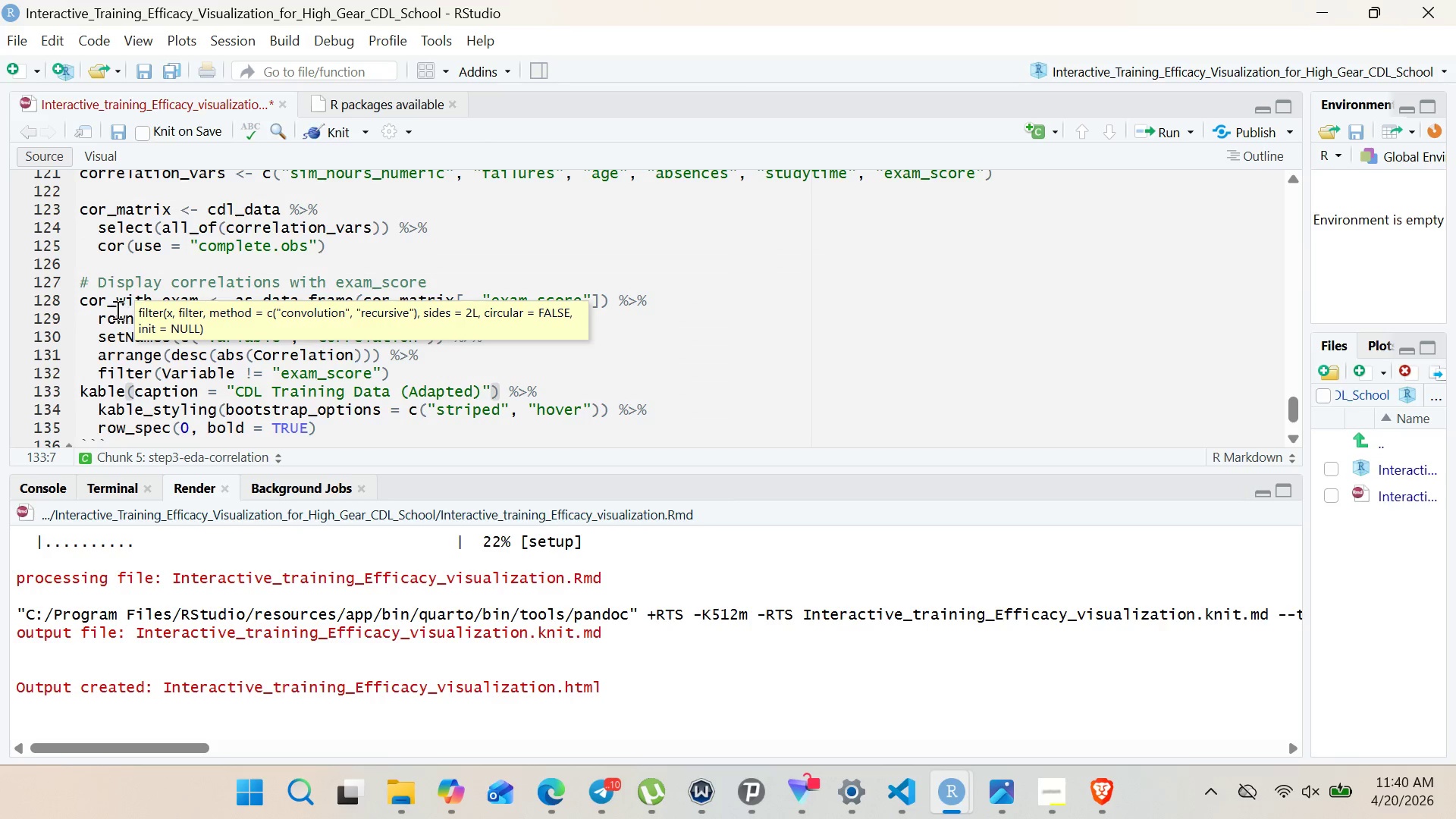 
double_click([115, 308])
 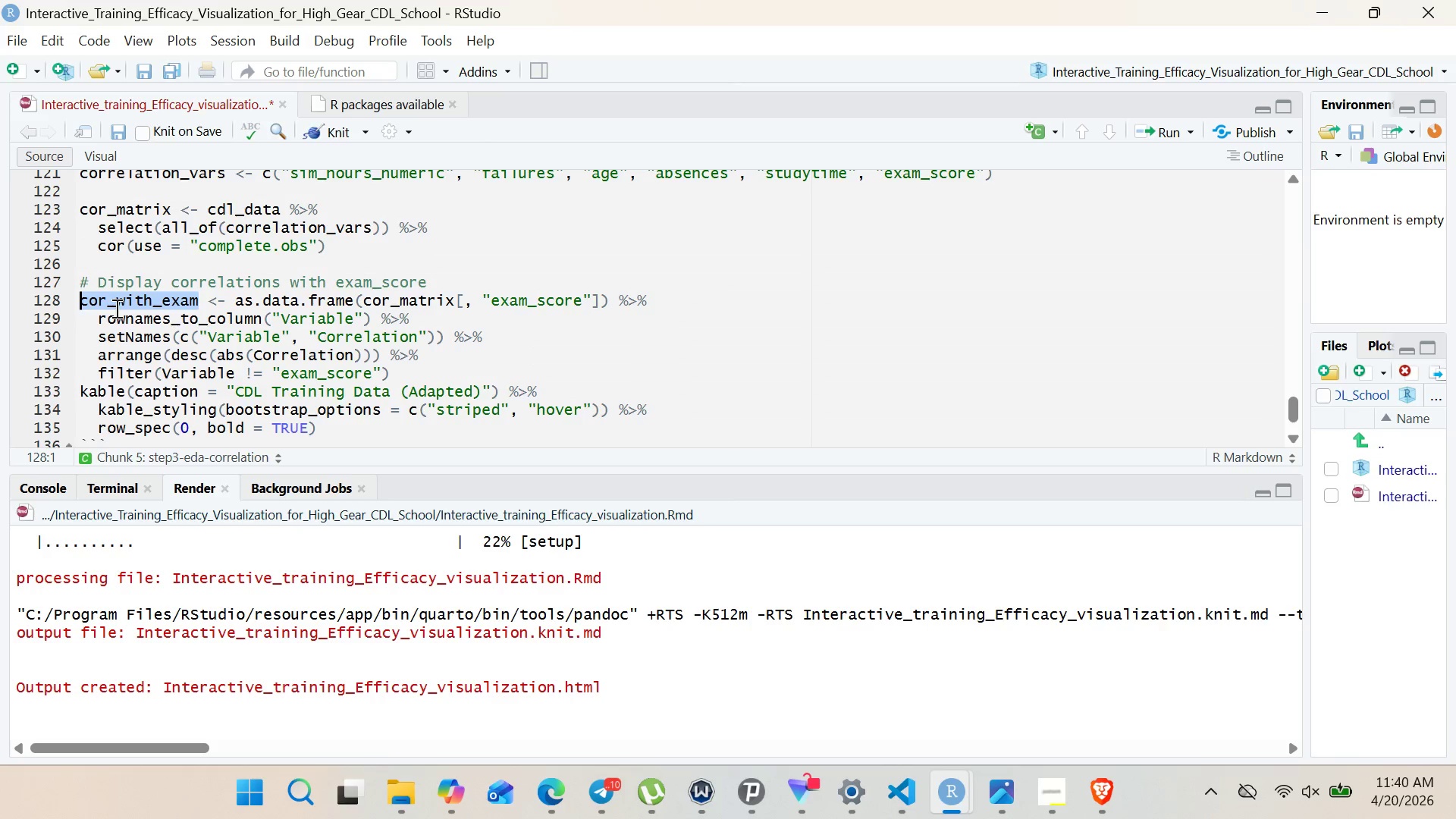 
key(Control+C)
 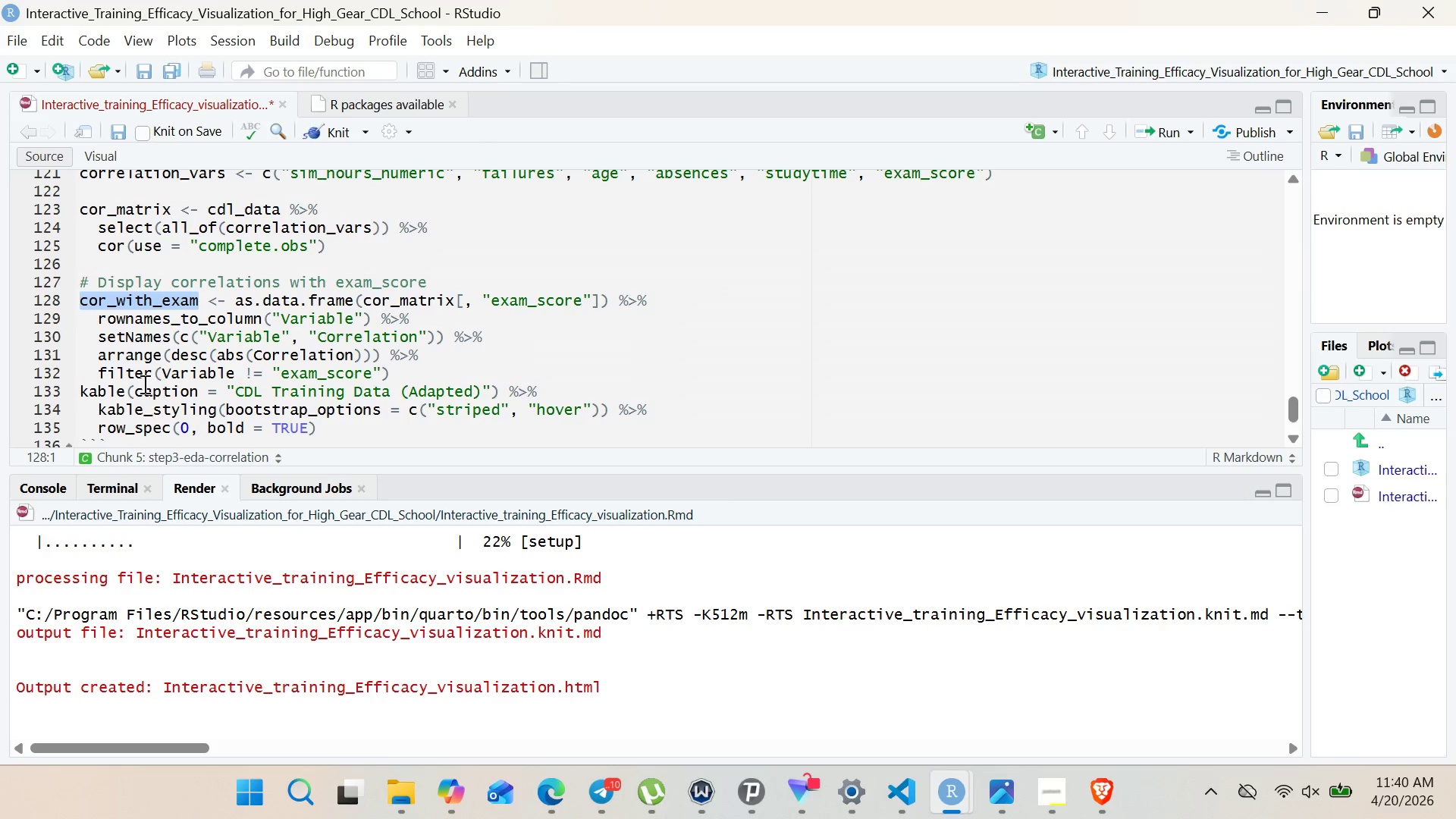 
left_click([136, 387])
 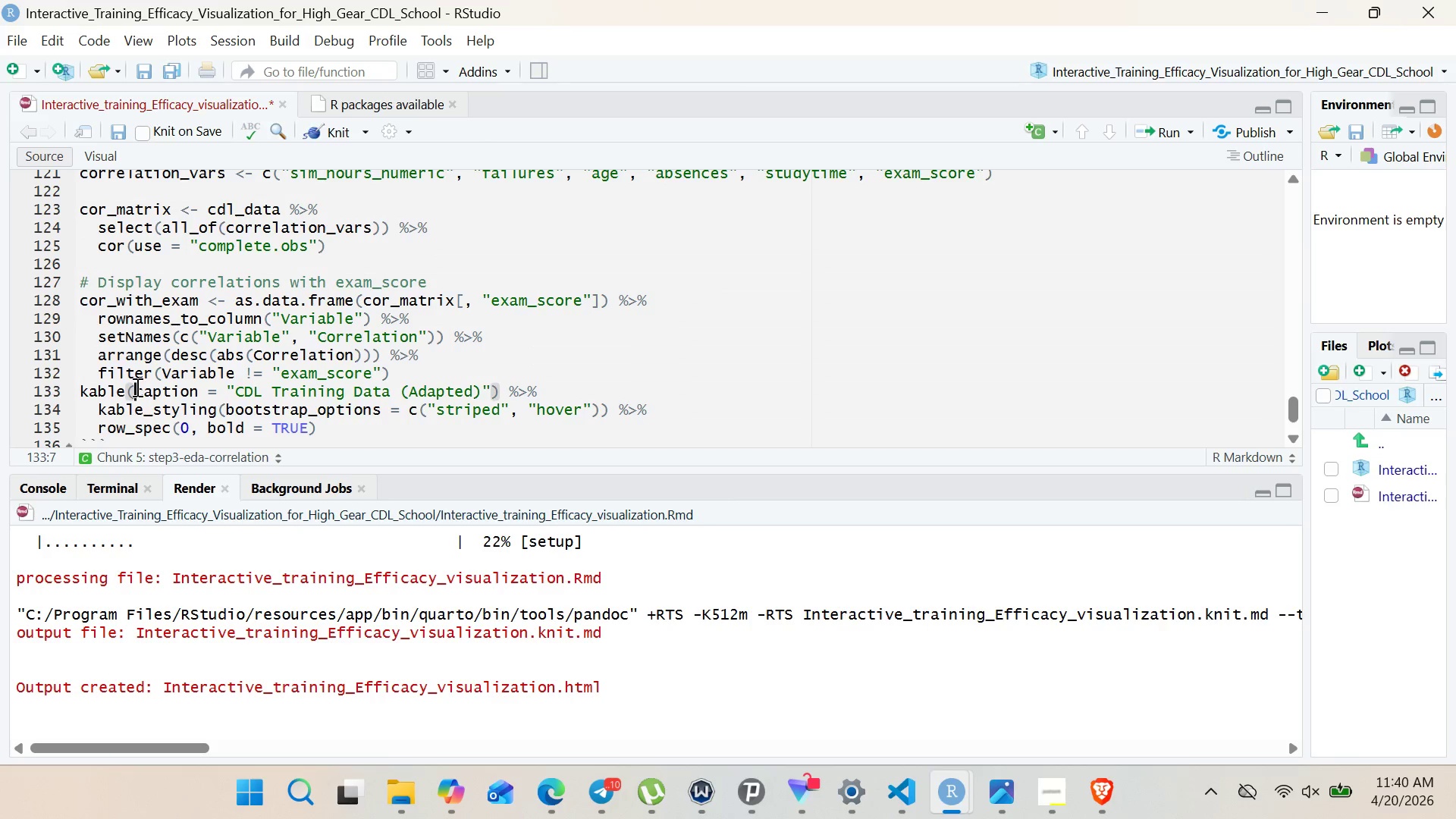 
key(Control+C)
 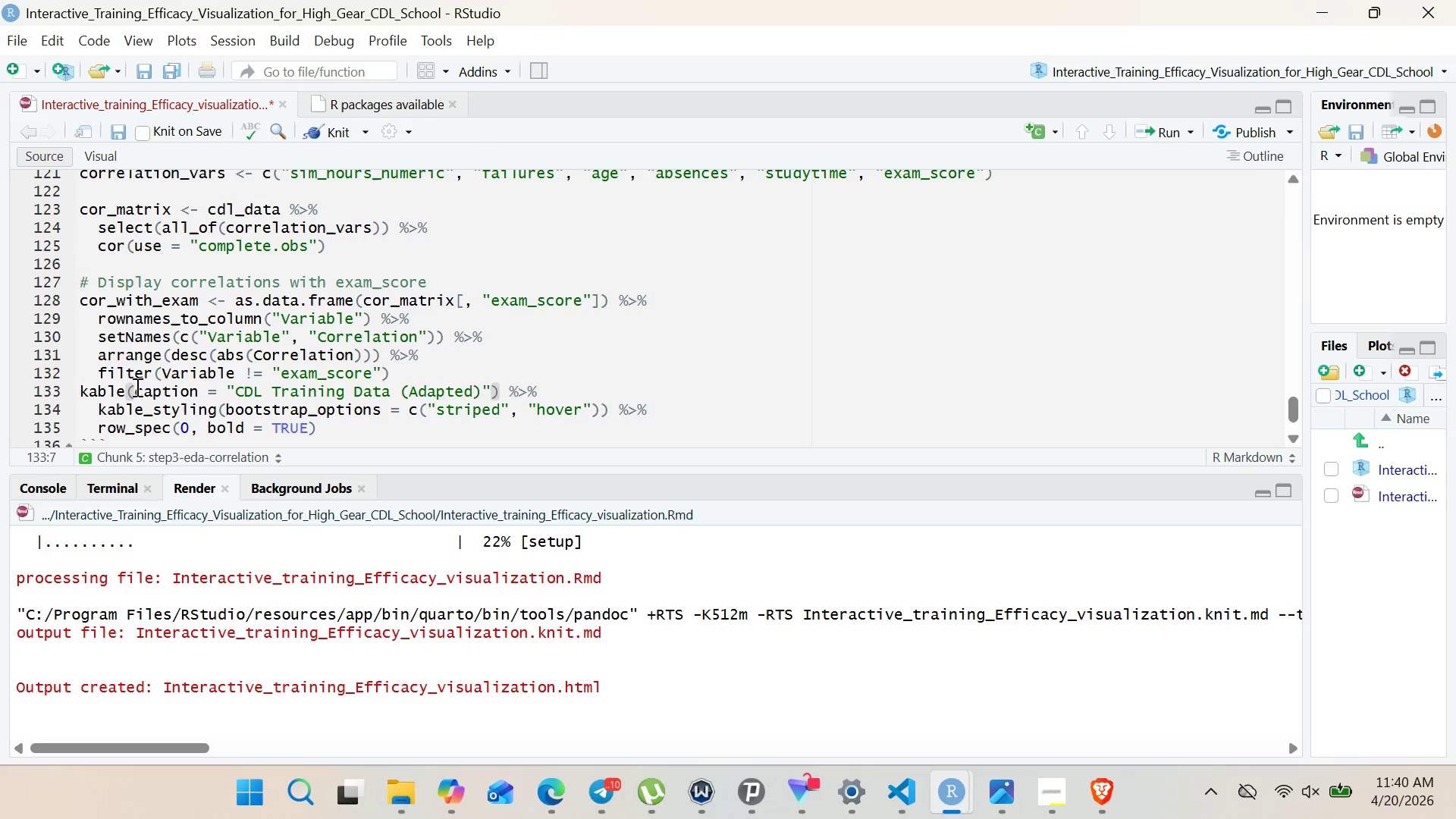 
key(Control+V)
 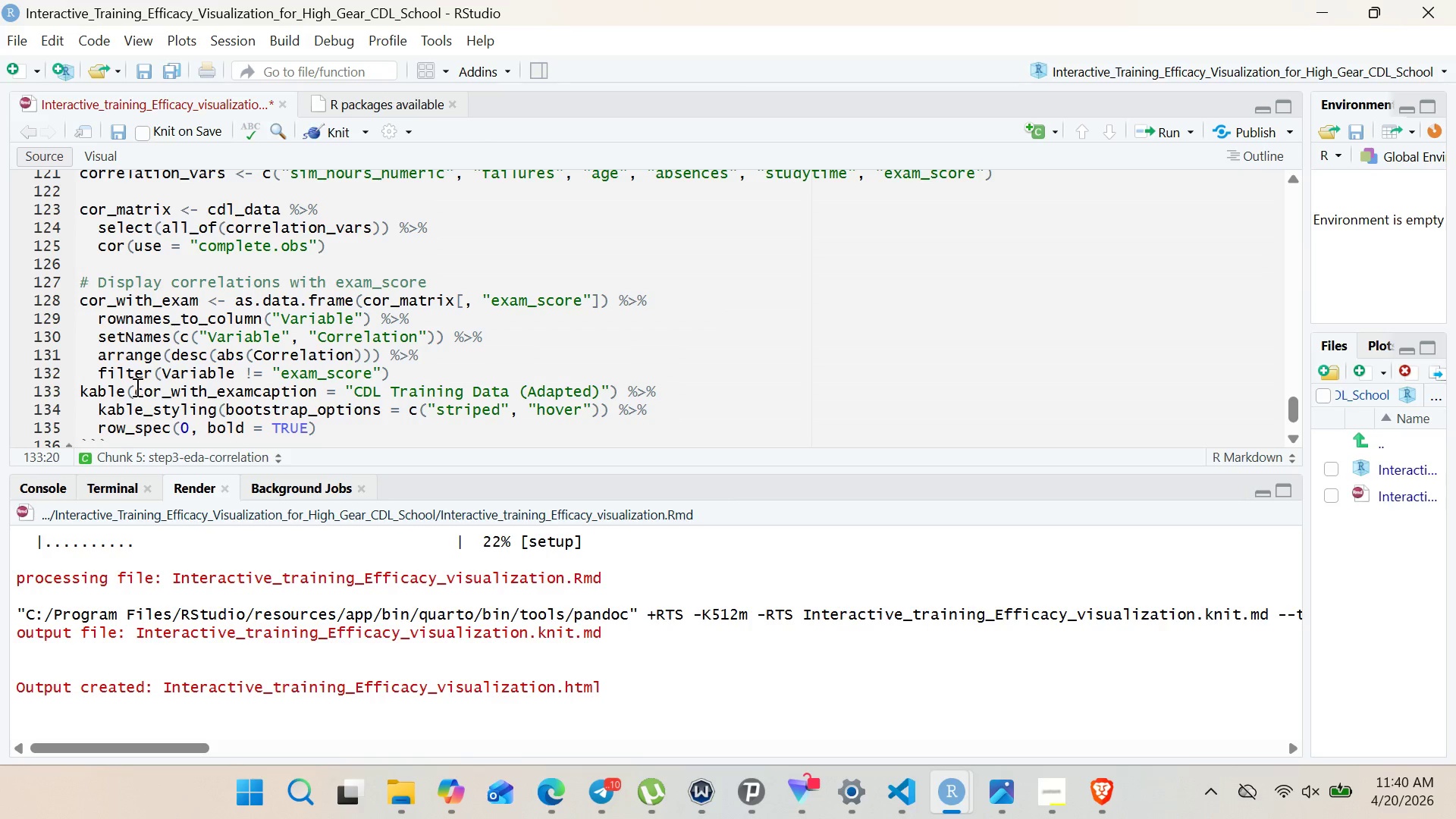 
key(Comma)
 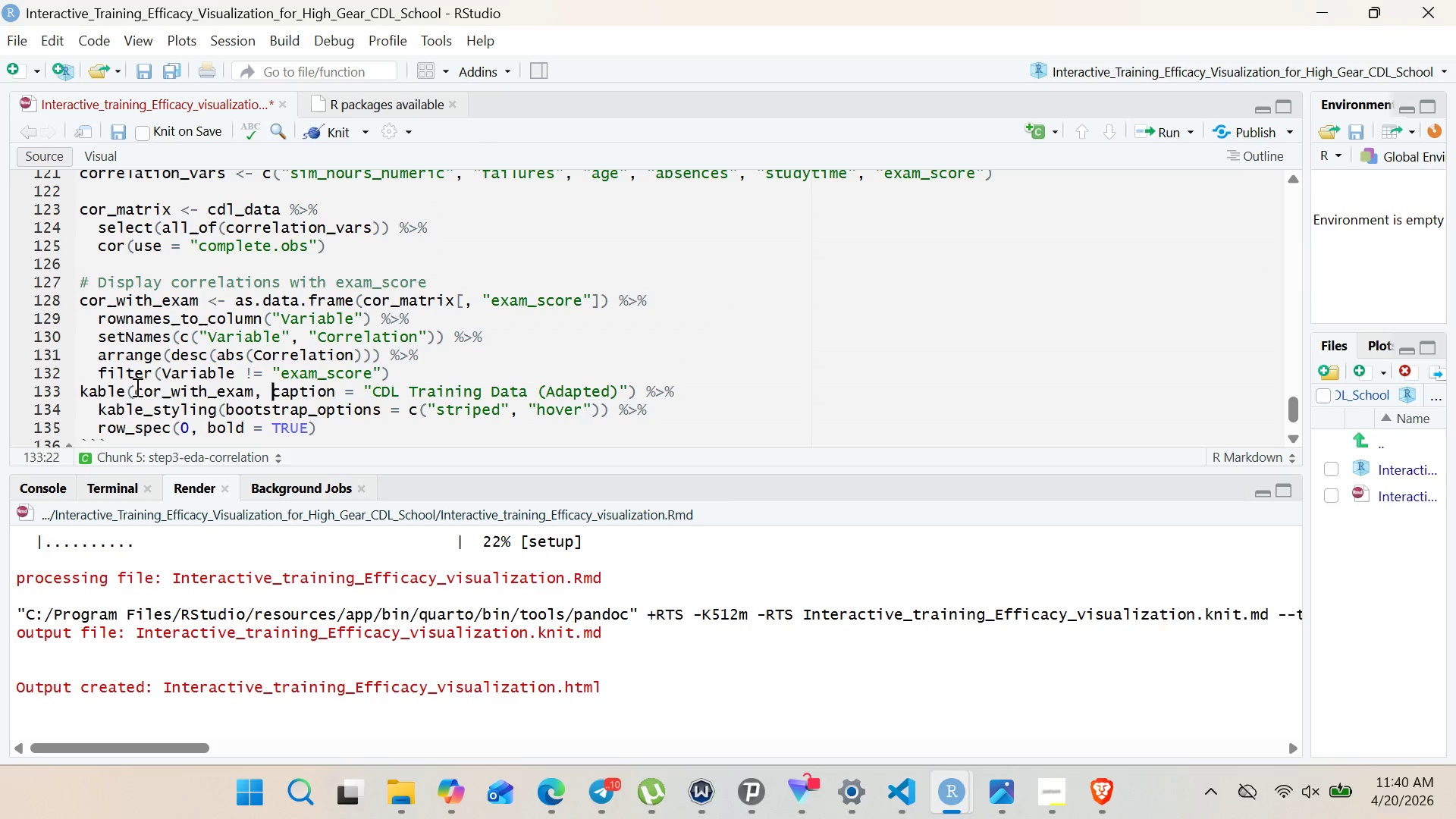 
key(Space)
 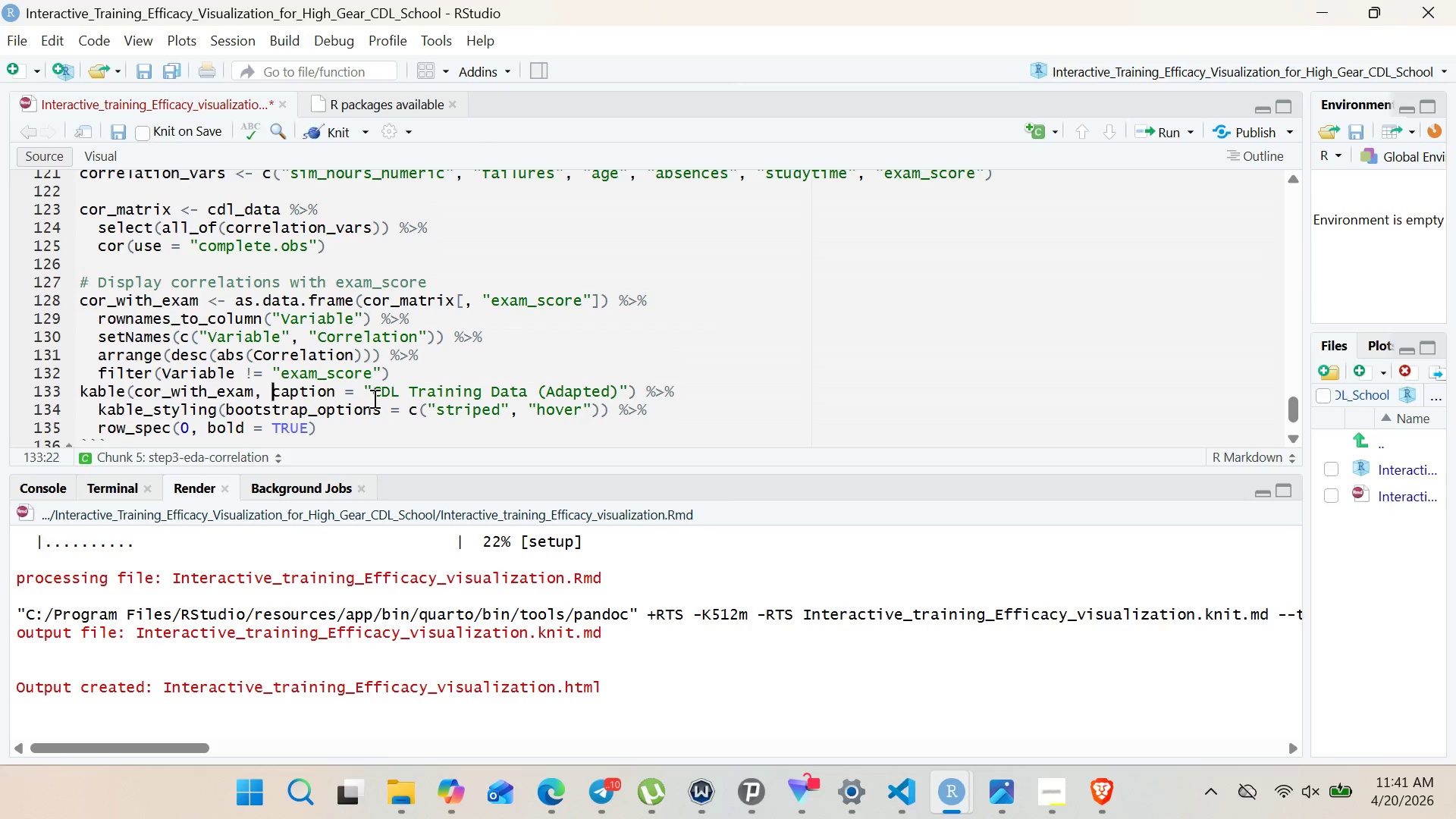 
left_click_drag(start_coordinate=[374, 399], to_coordinate=[618, 394])
 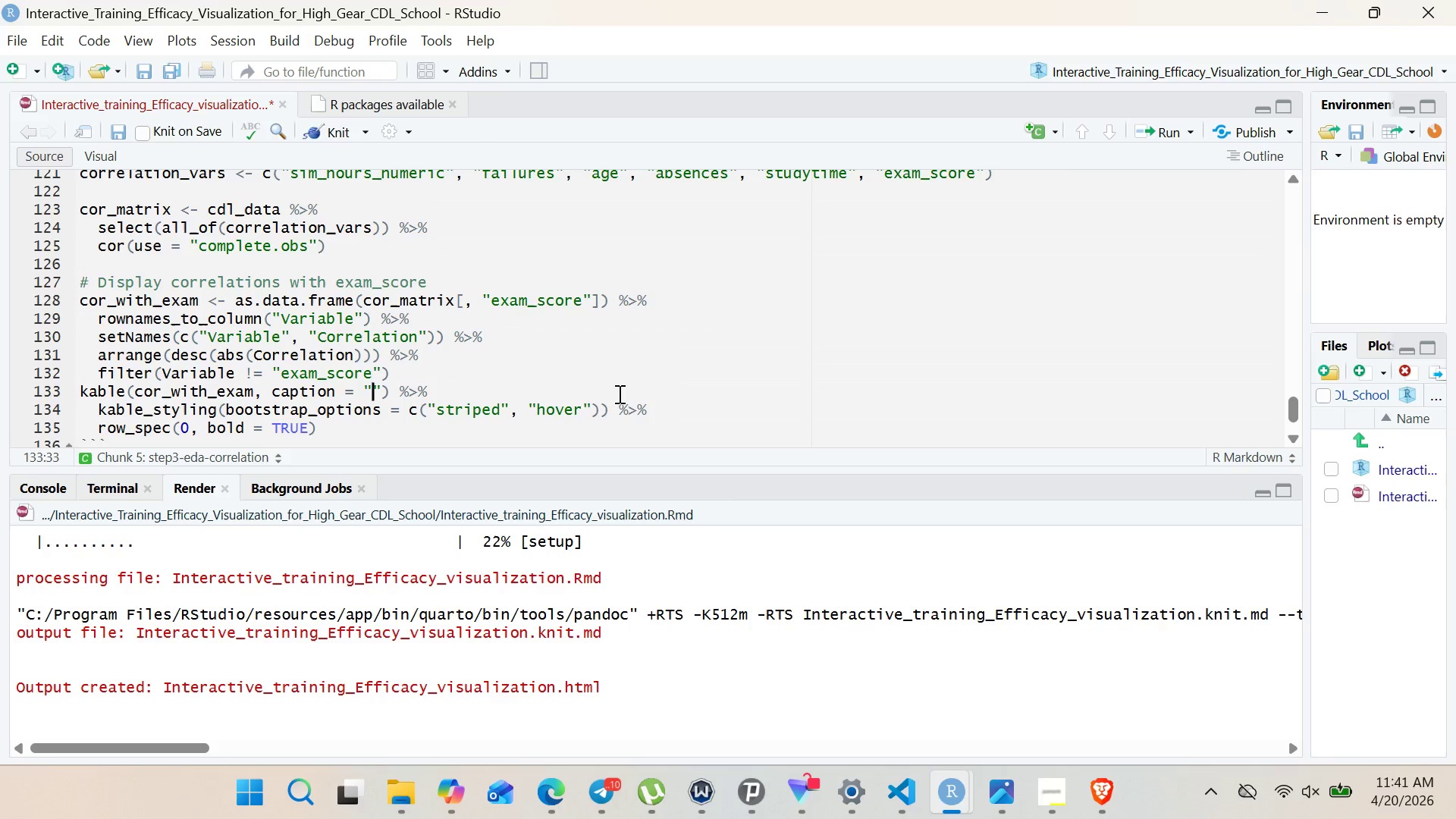 
key(Backspace)
type(Correlation with Final Exam Score)
 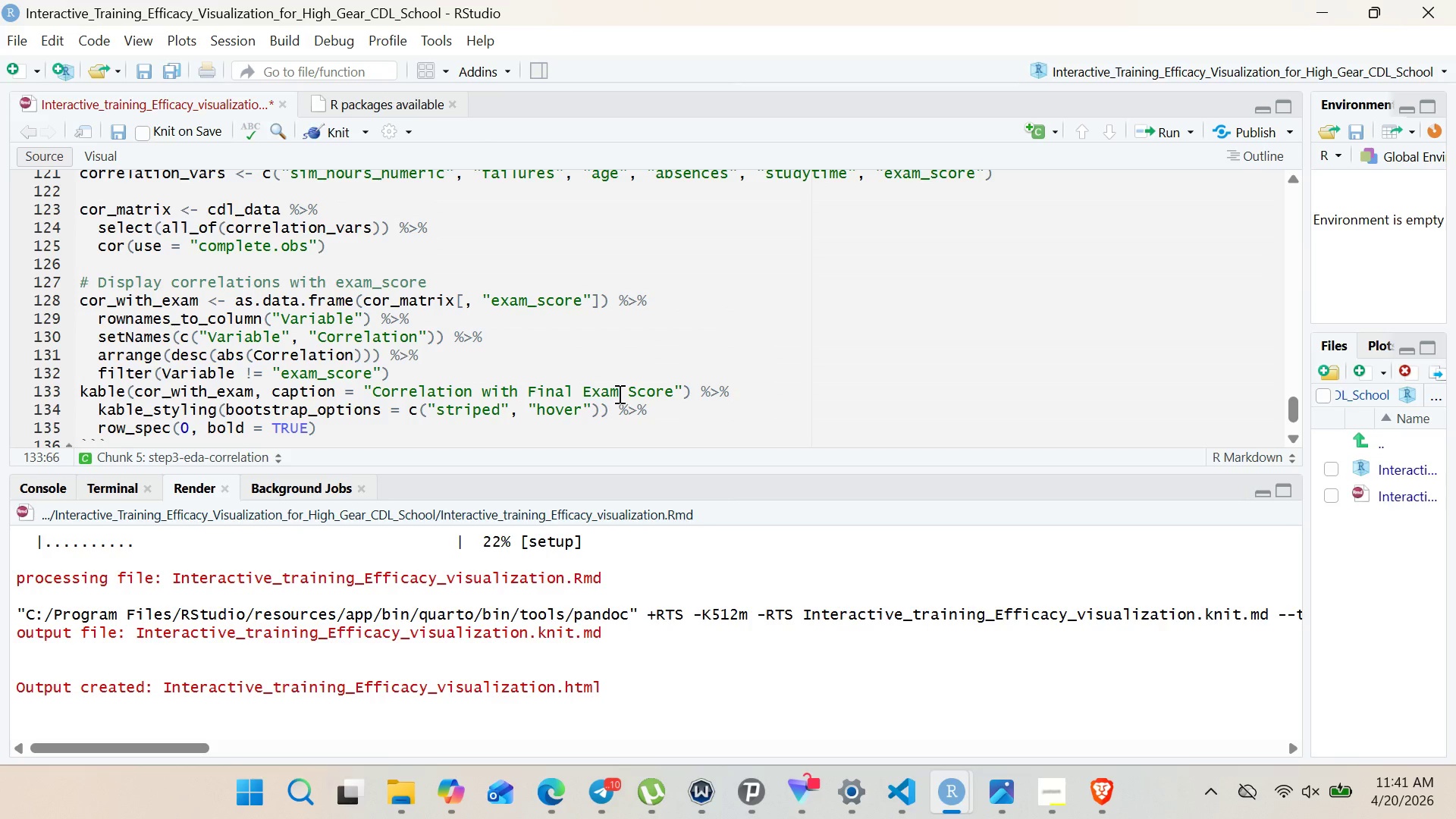 
key(ArrowRight)
 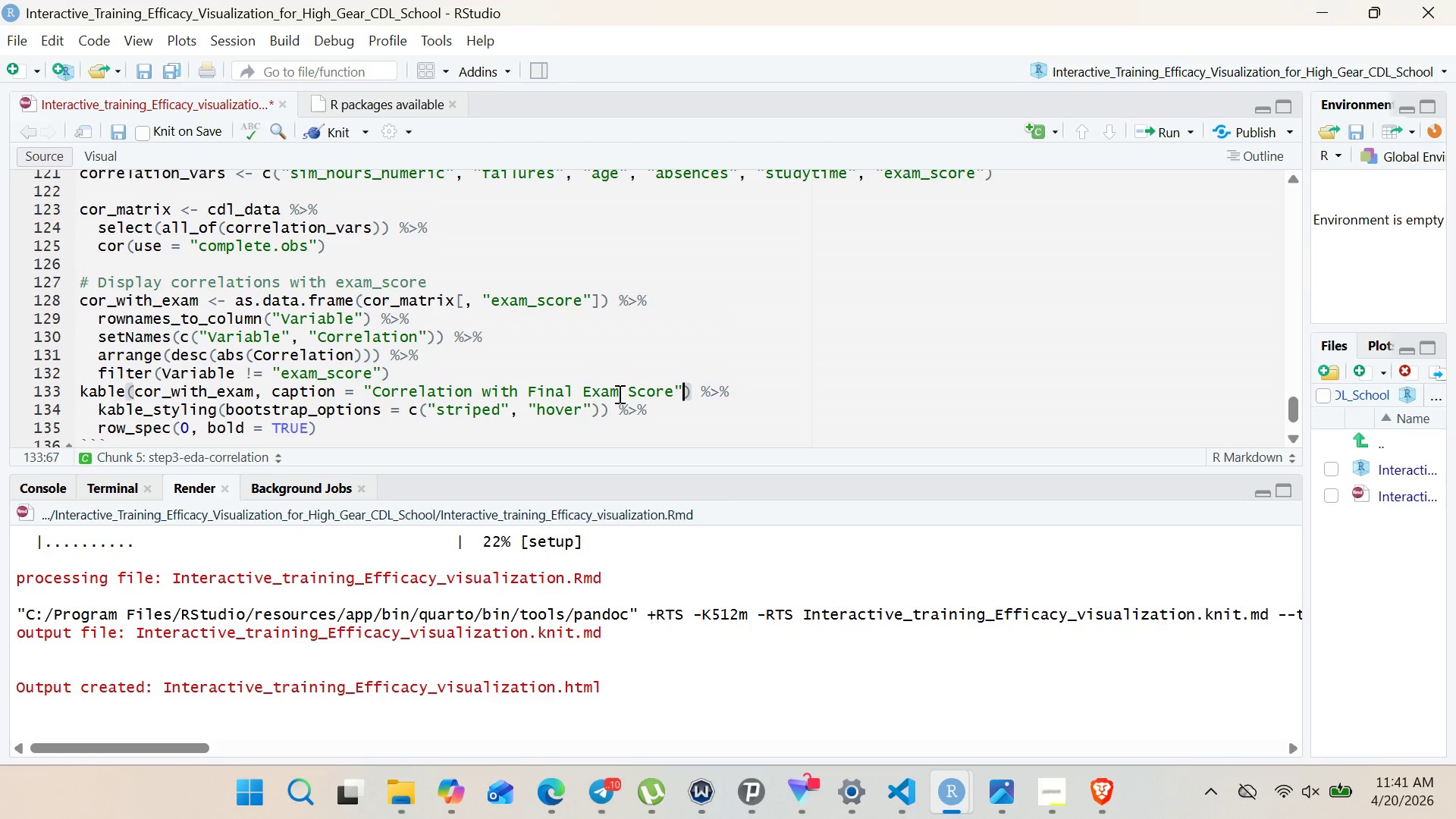 
type(, digits = 3)
 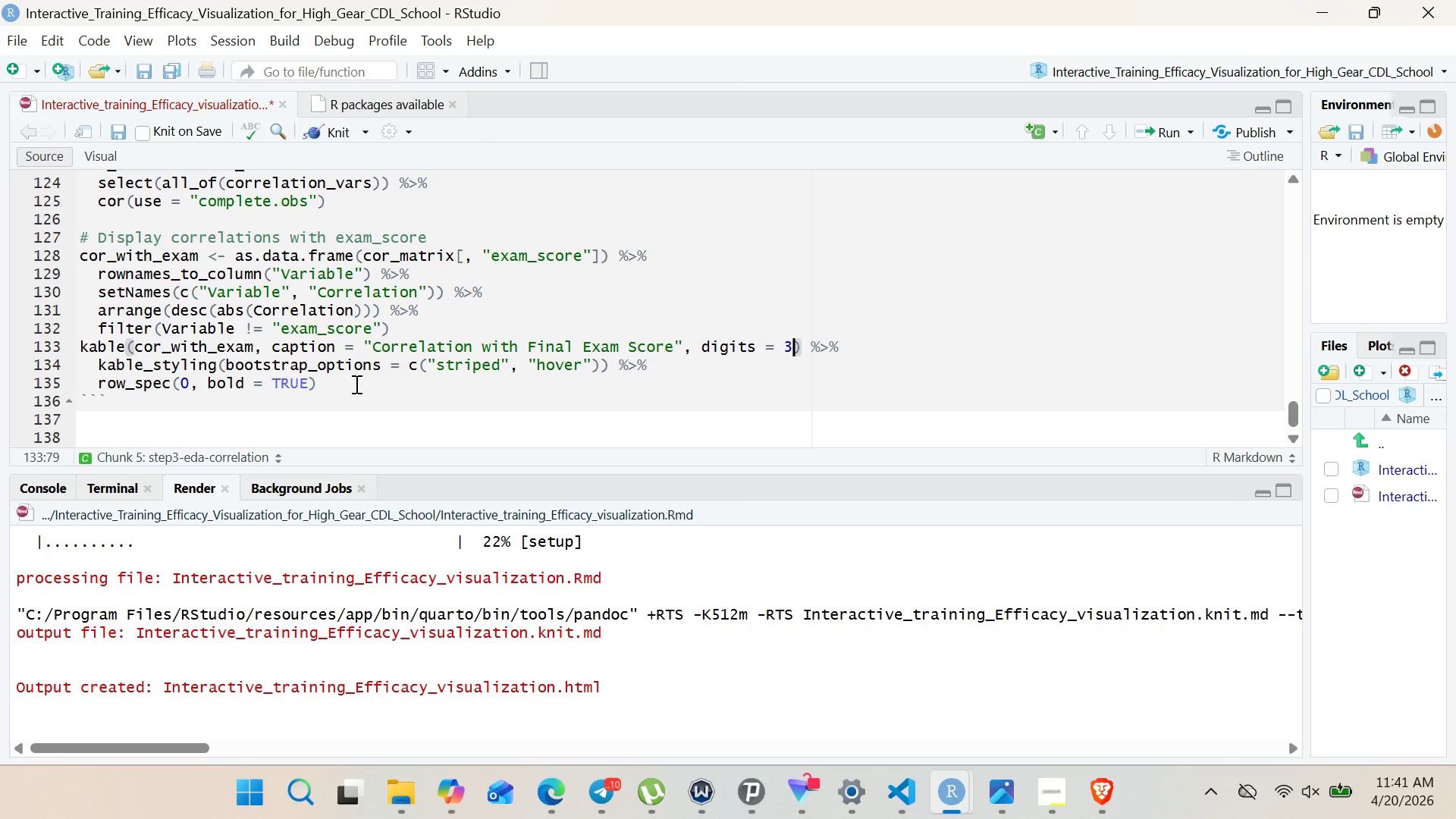 
wait(6.62)
 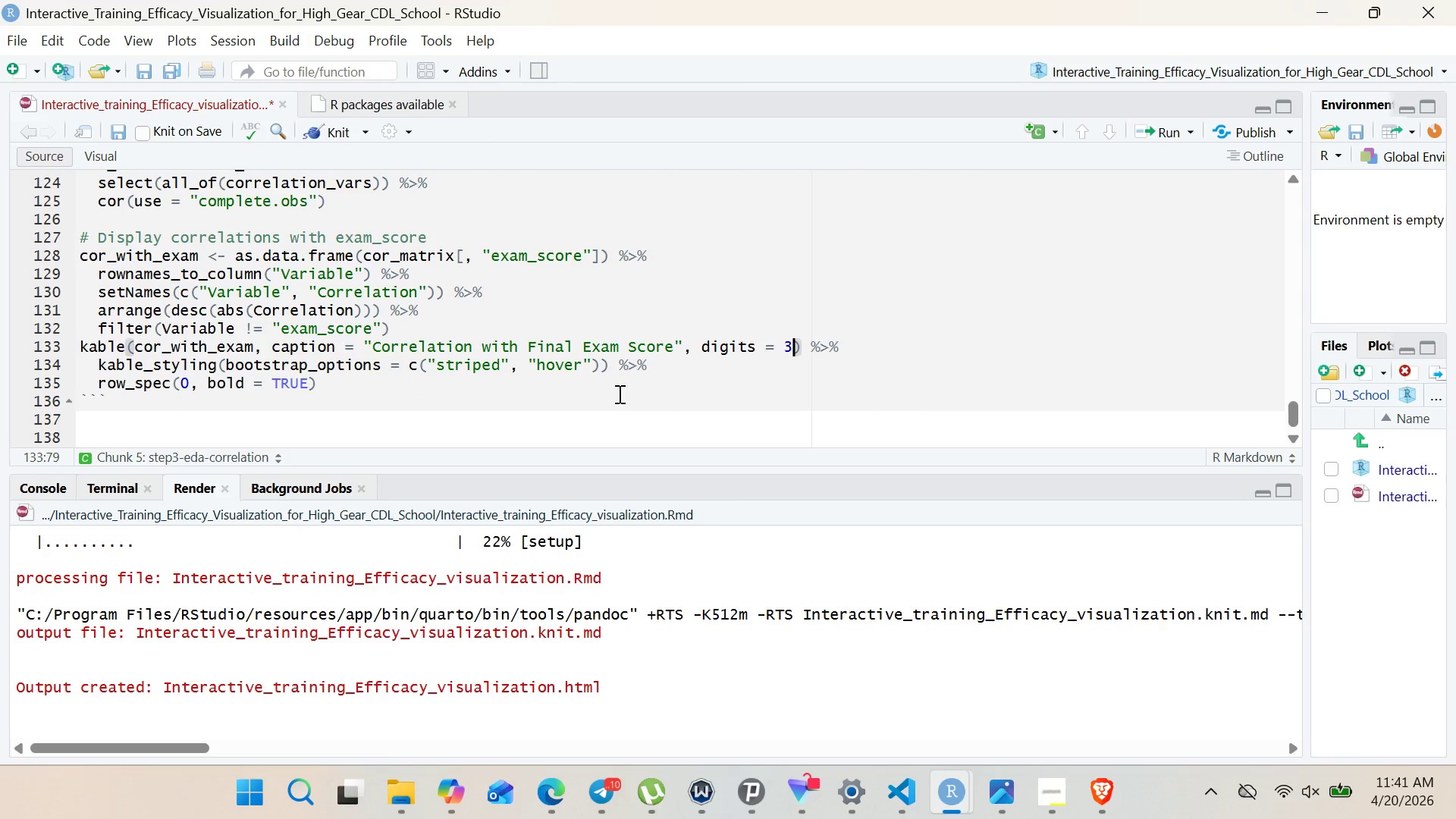 
left_click([331, 429])
 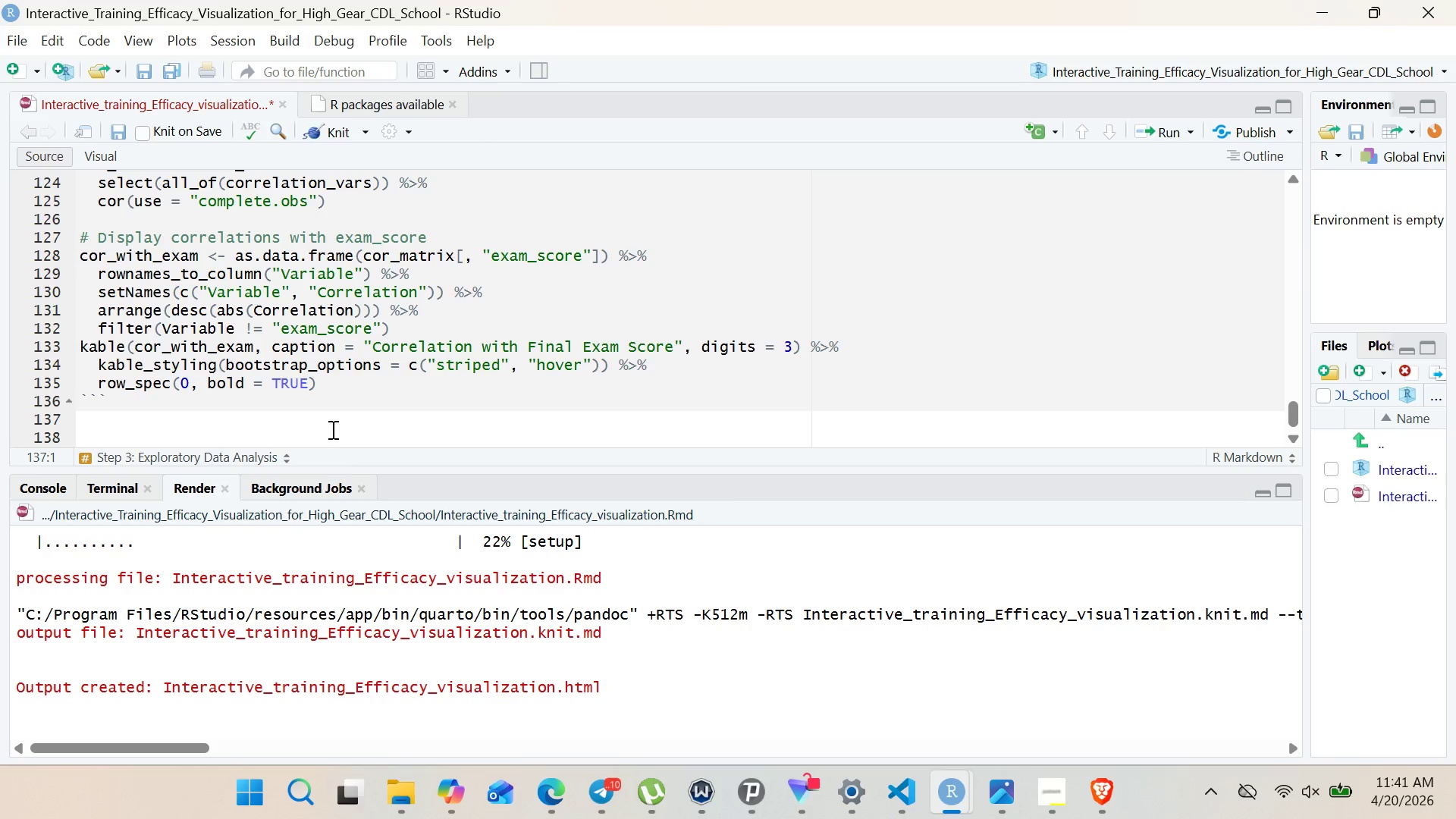 
key(Enter)
 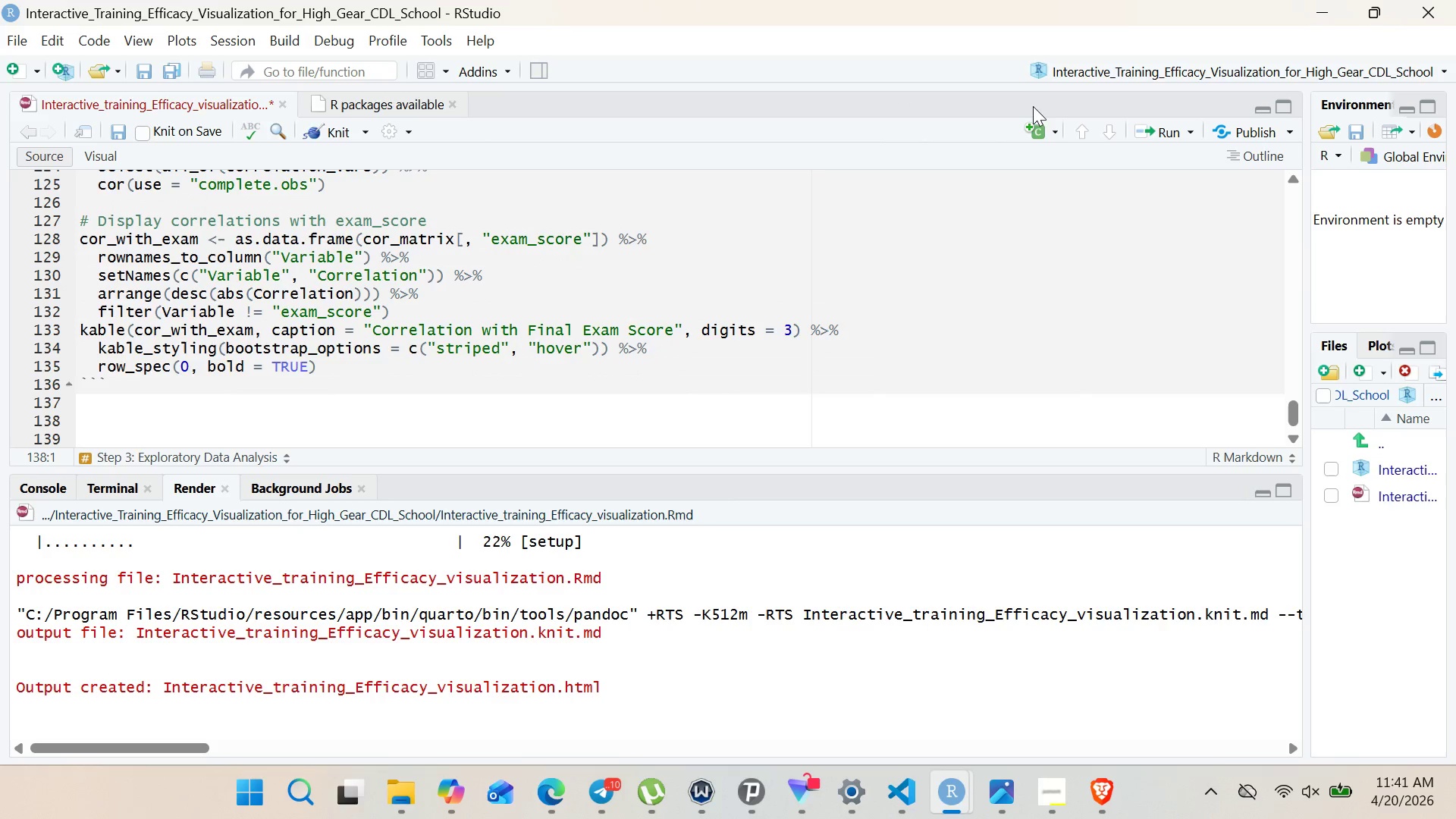 
left_click([1050, 127])
 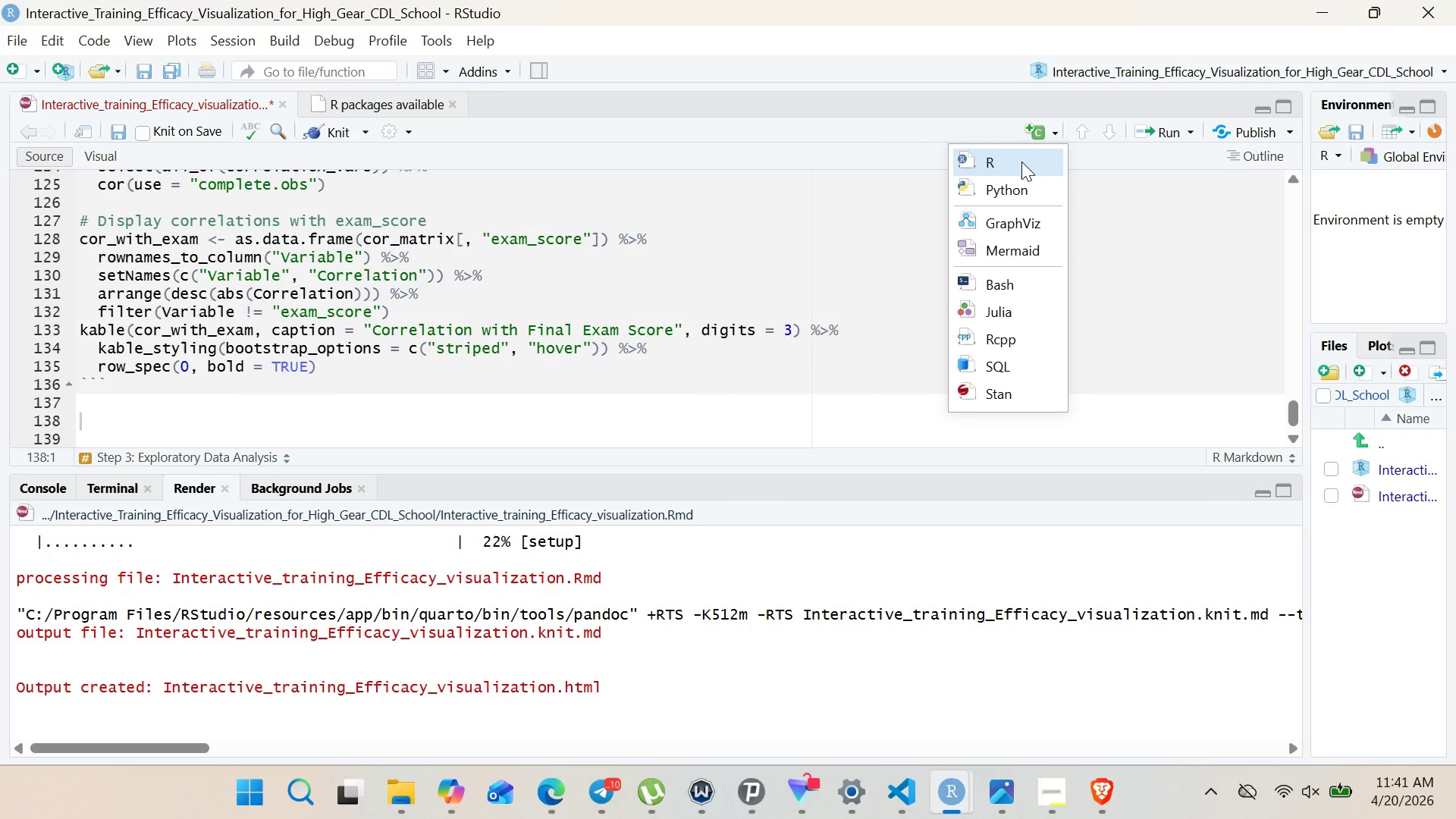 
left_click([1021, 162])
 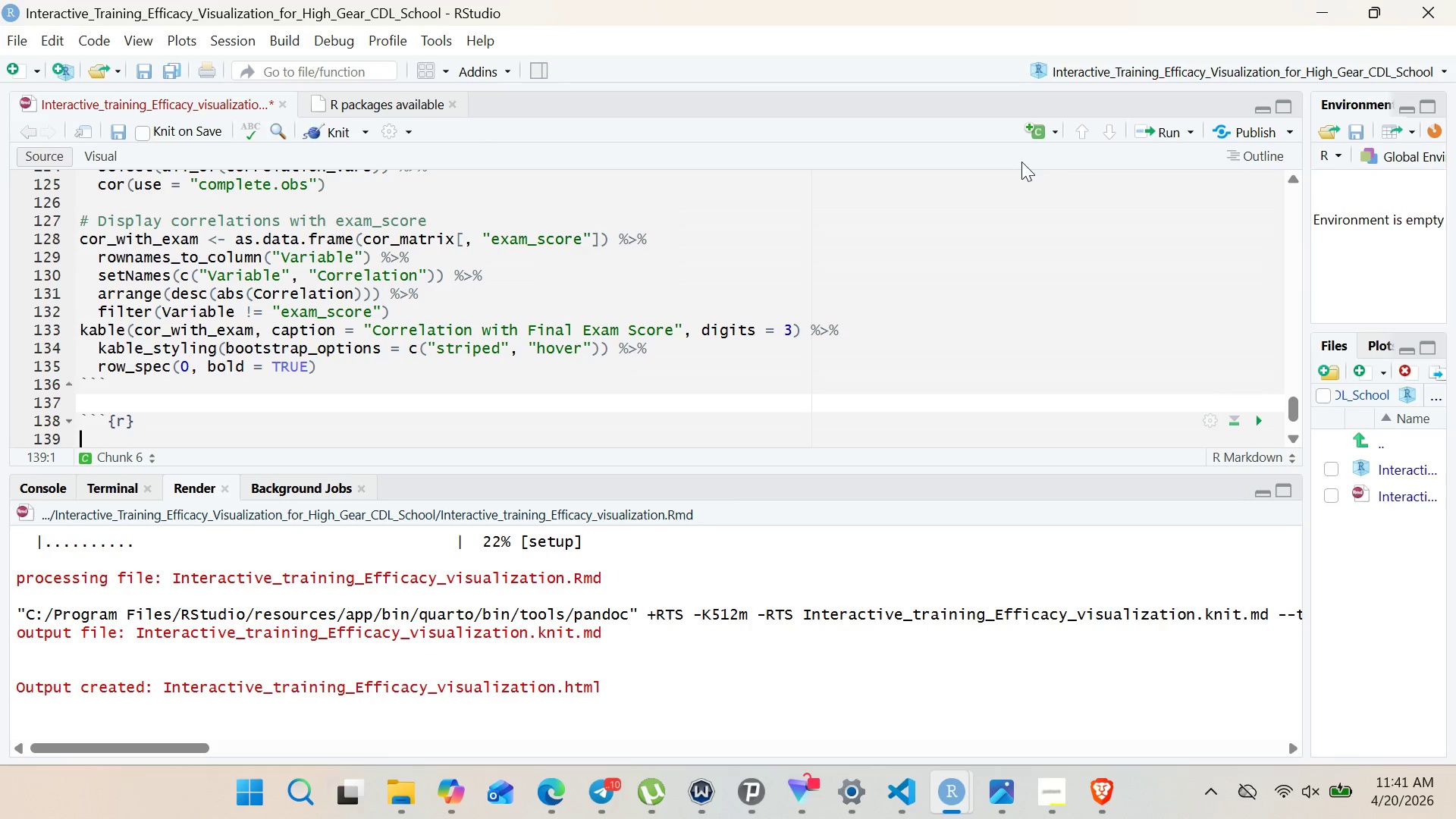 
wait(7.36)
 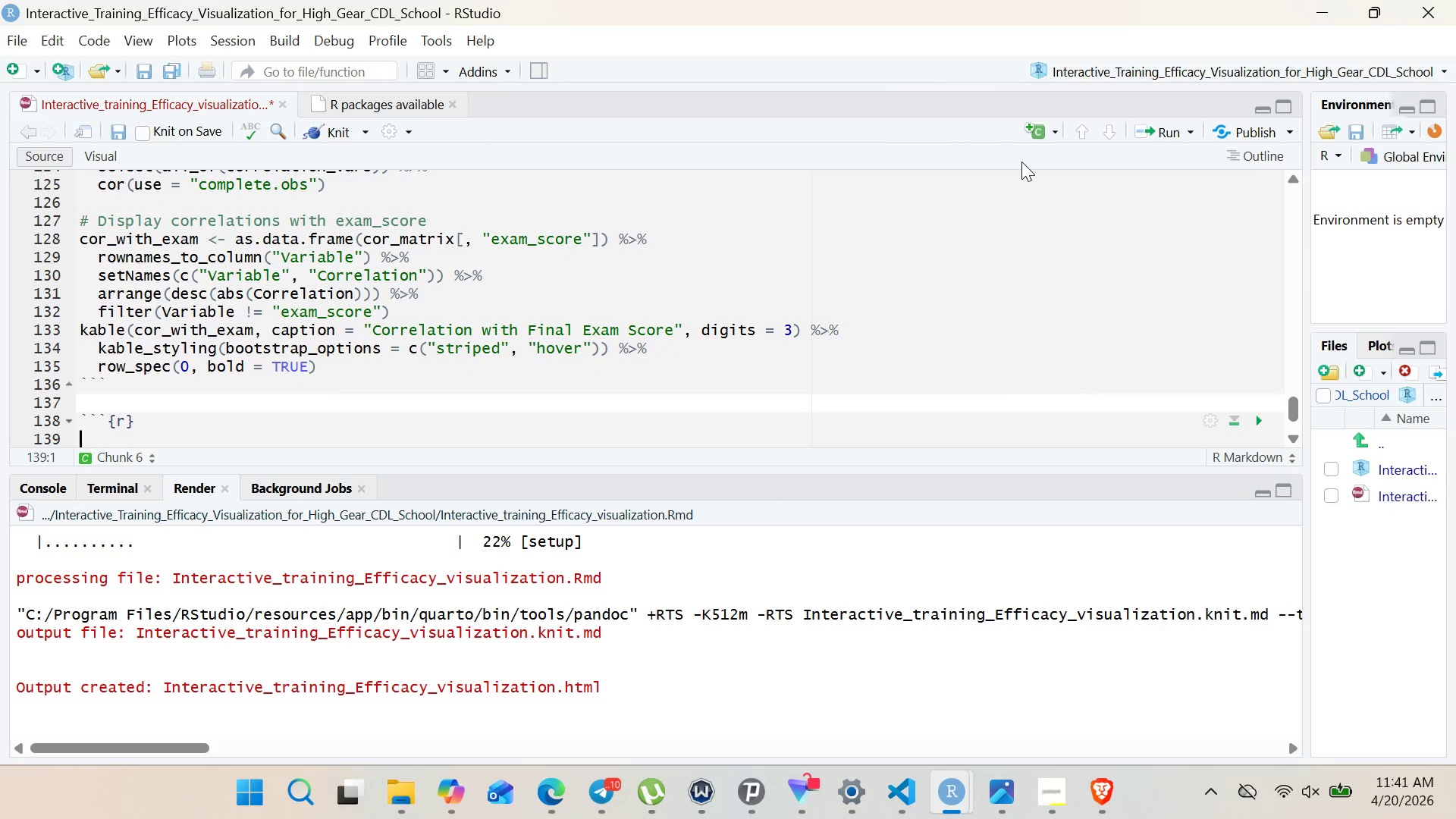 
left_click([1058, 805])